 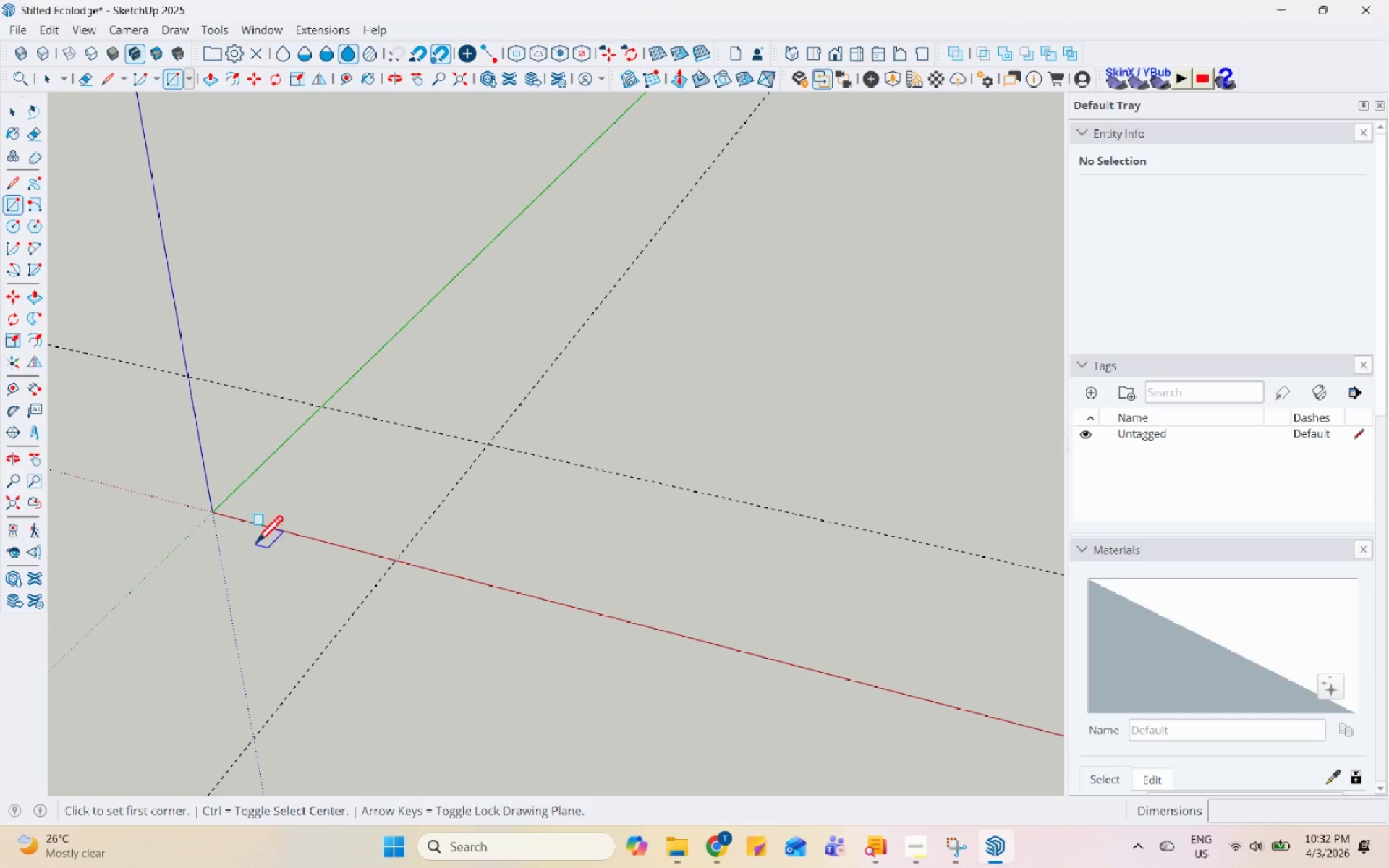 
left_click([488, 448])
 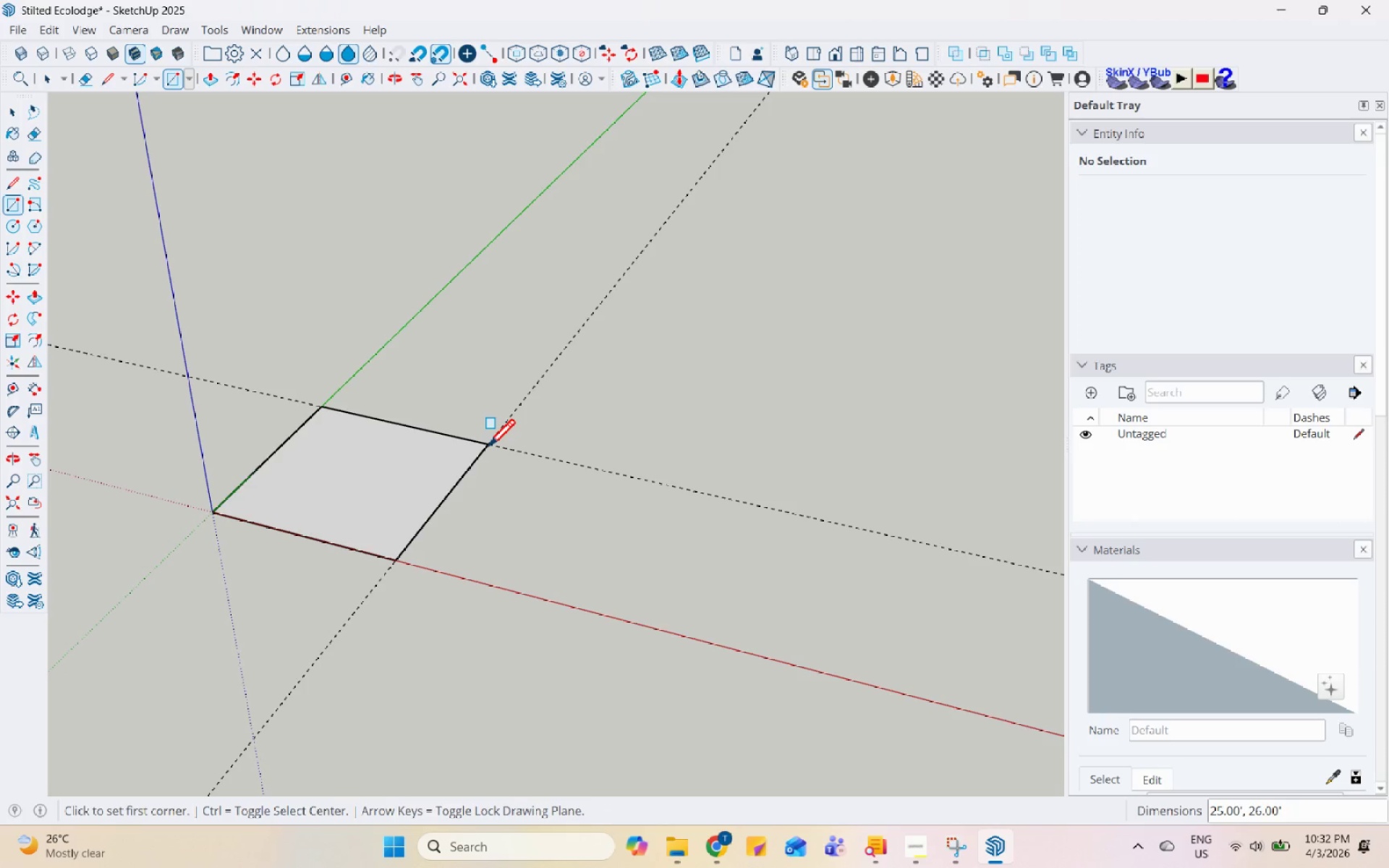 
key(Space)
 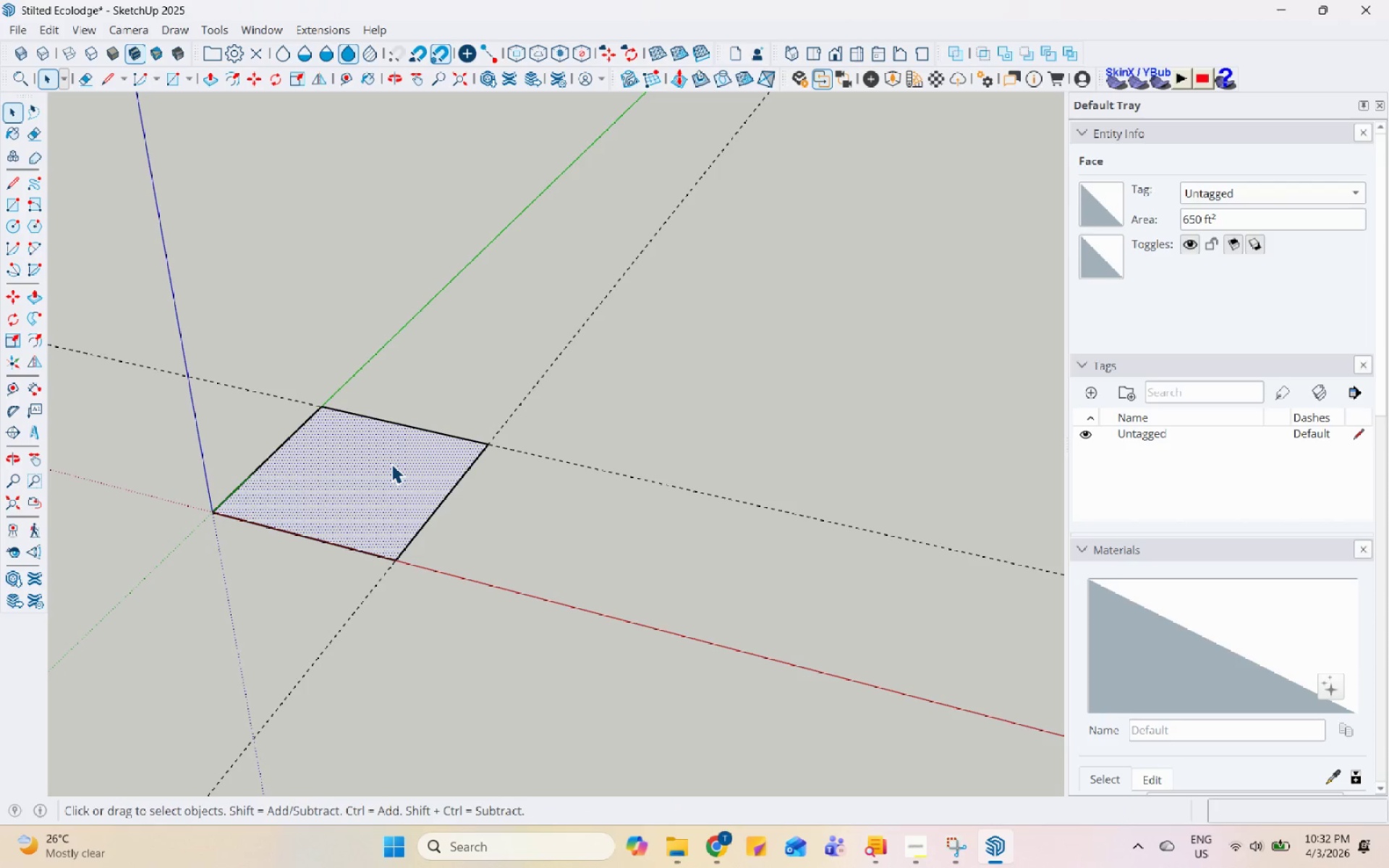 
scroll: coordinate [391, 464], scroll_direction: up, amount: 8.0
 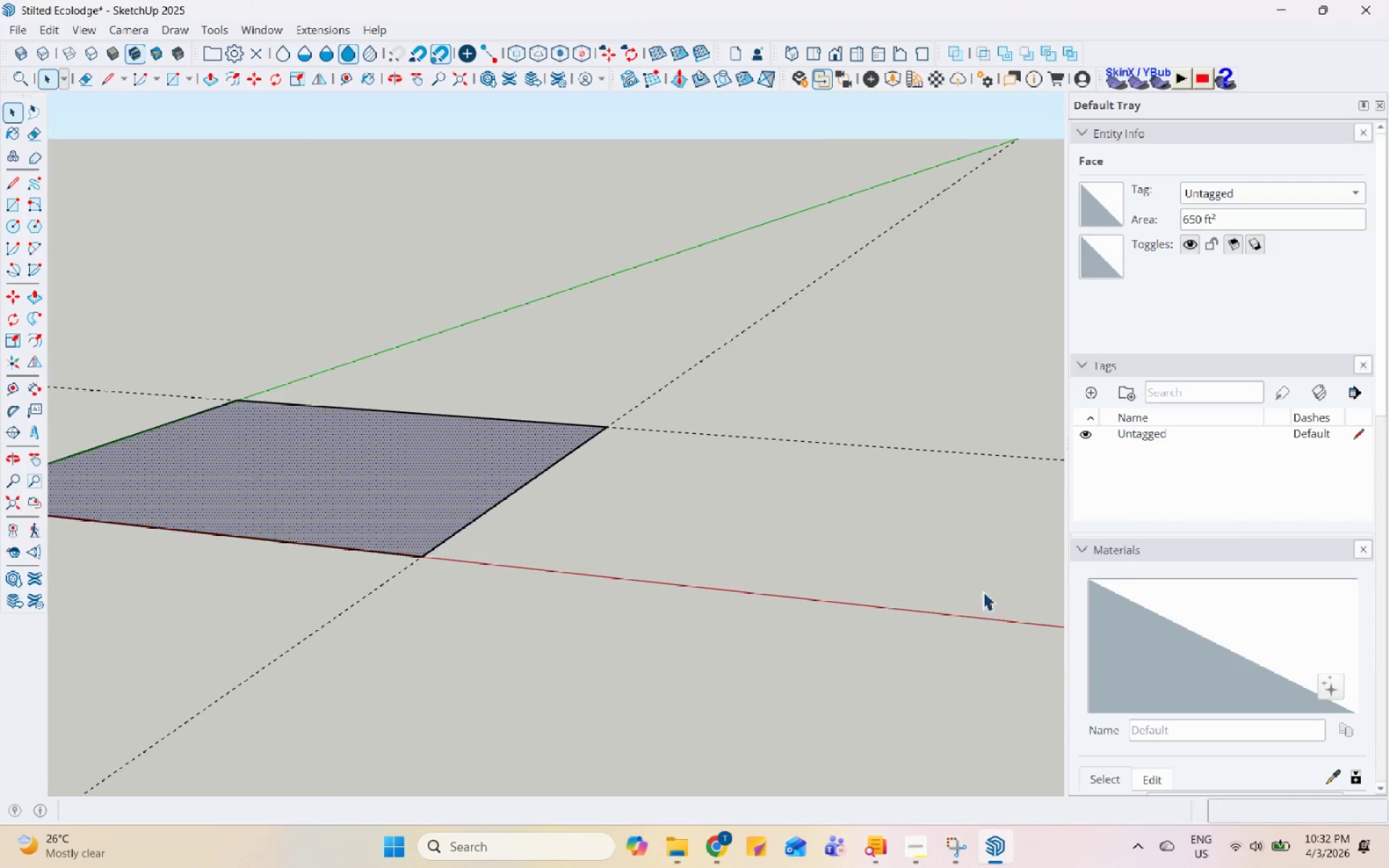 
scroll: coordinate [205, 459], scroll_direction: down, amount: 9.0
 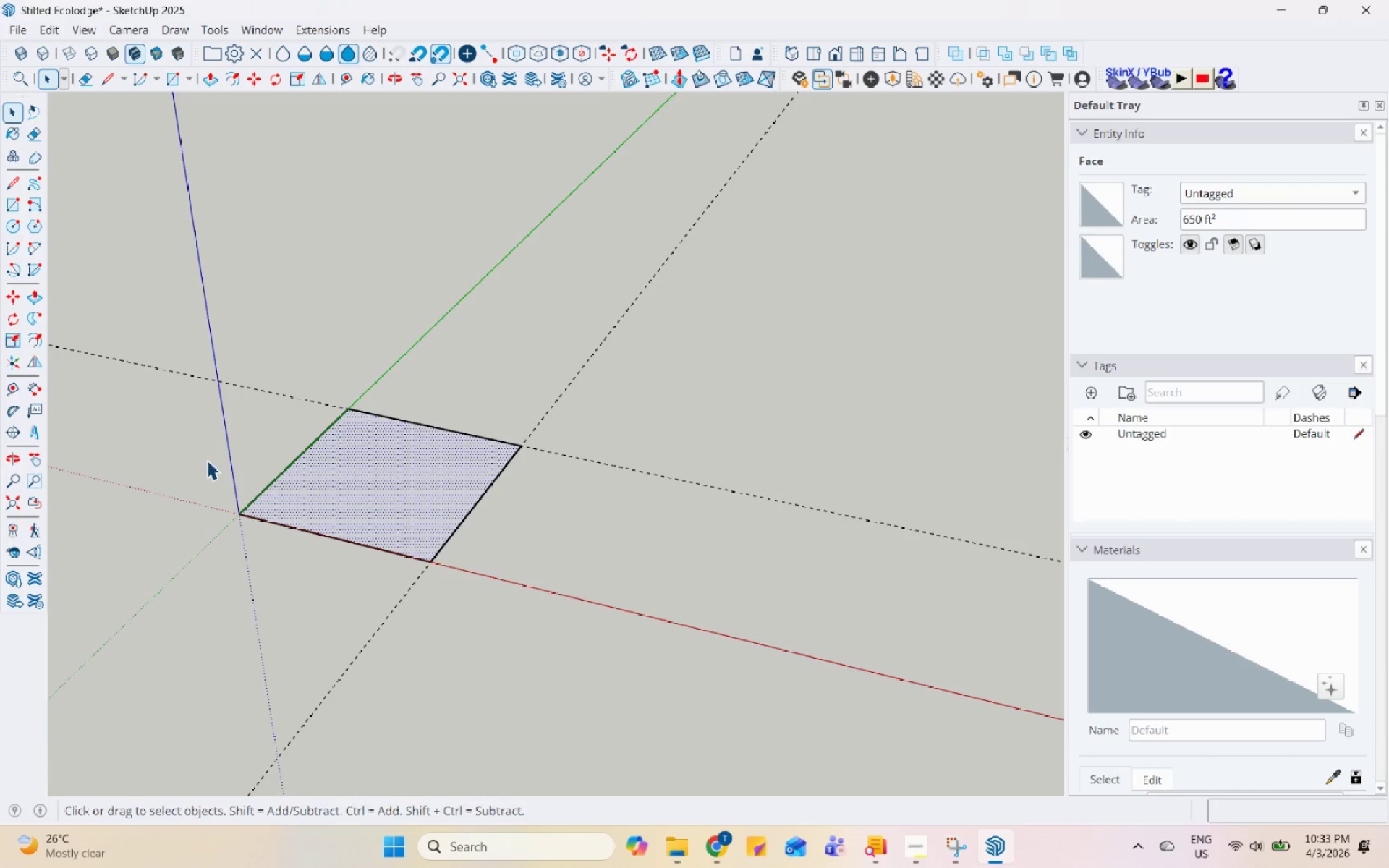 
scroll: coordinate [398, 533], scroll_direction: up, amount: 5.0
 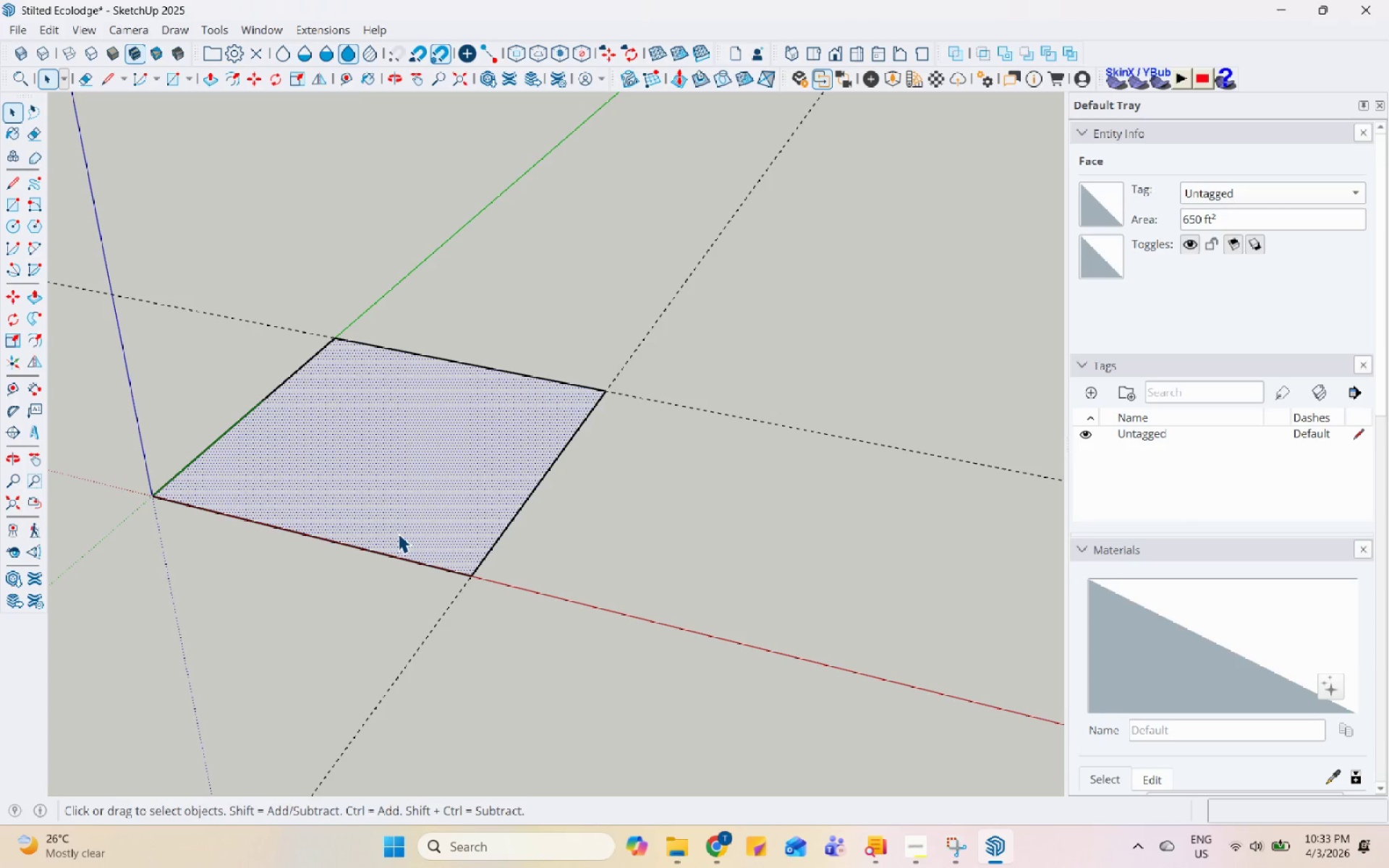 
left_click([419, 519])
 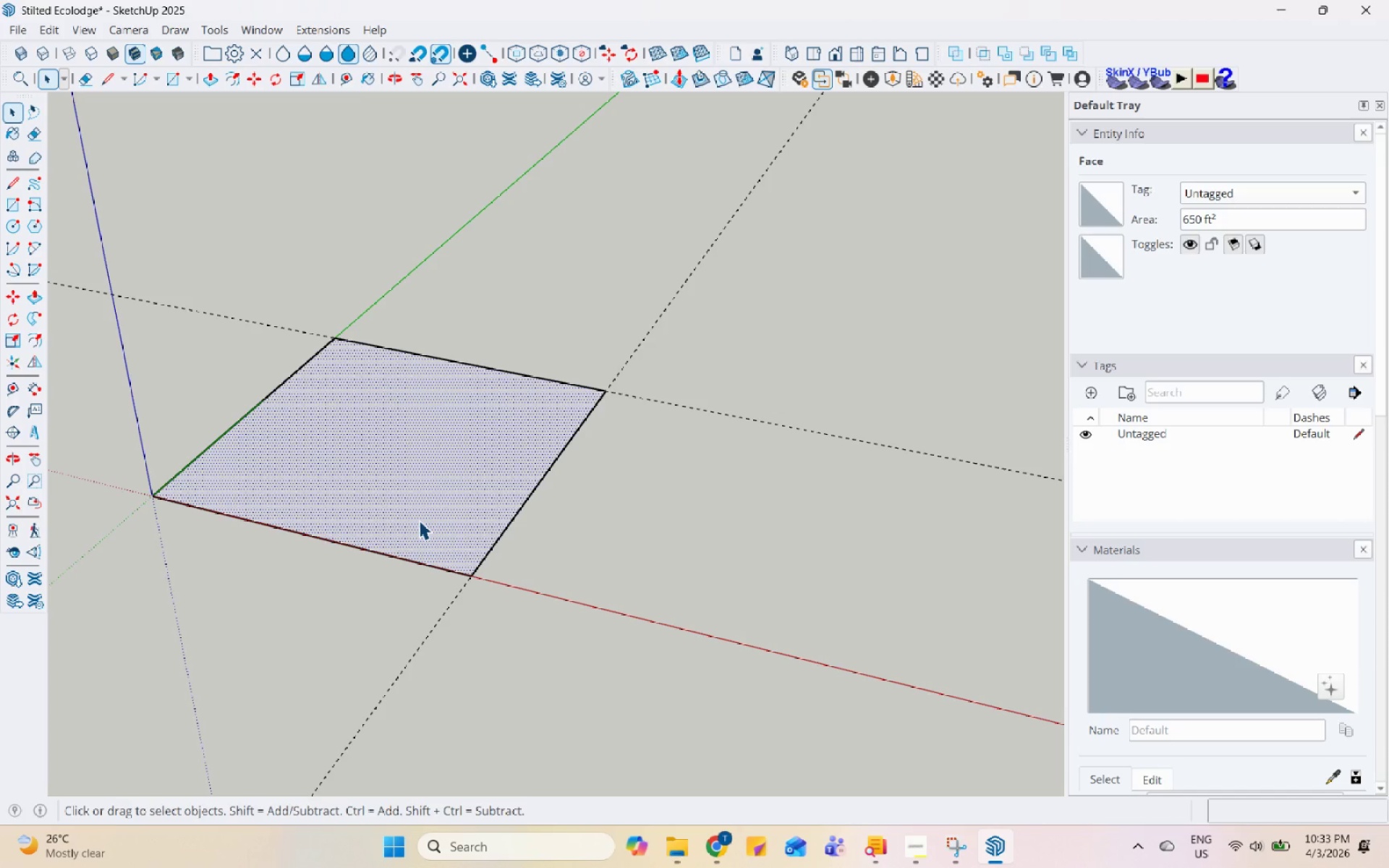 
wait(14.06)
 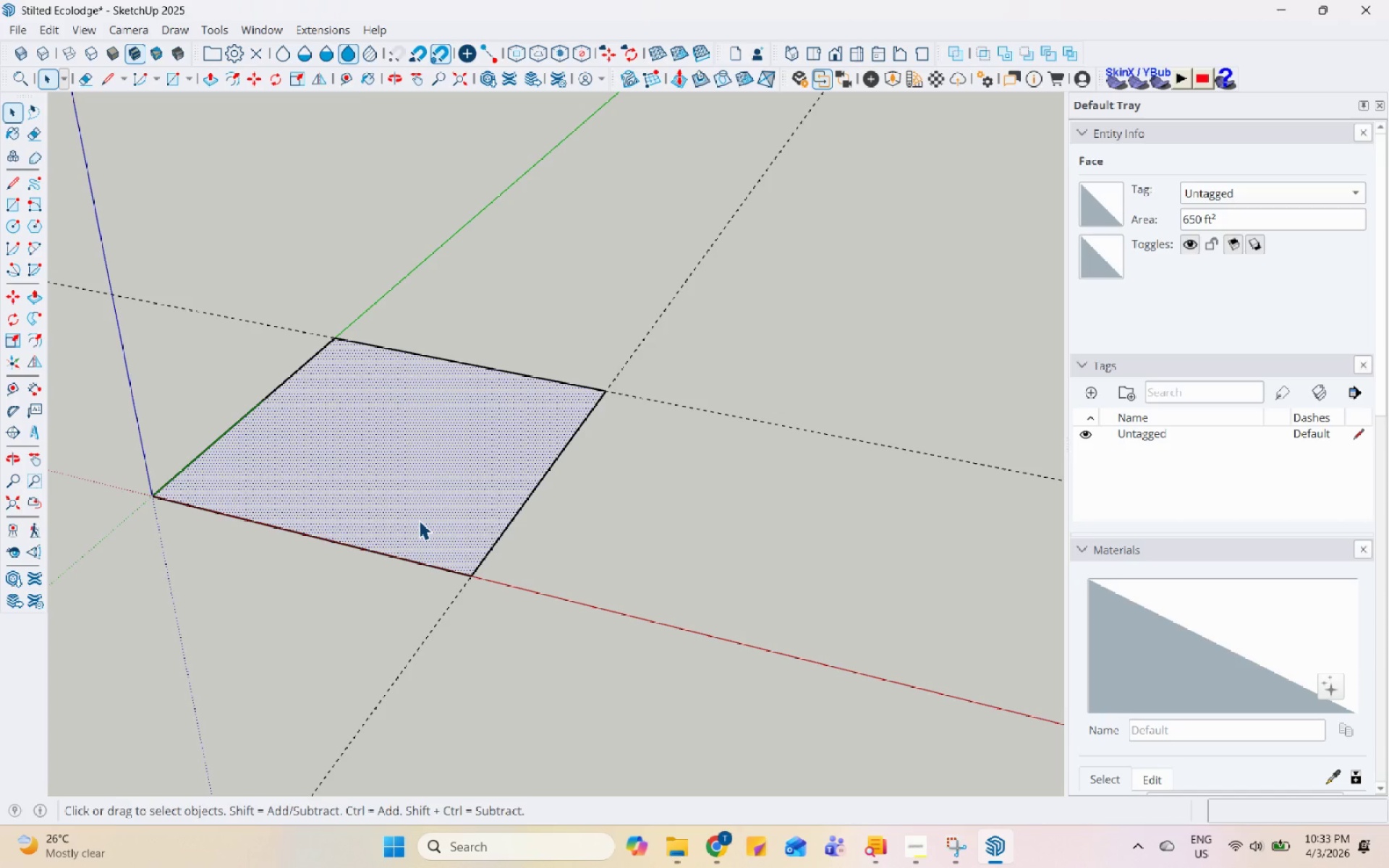 
left_click([419, 522])
 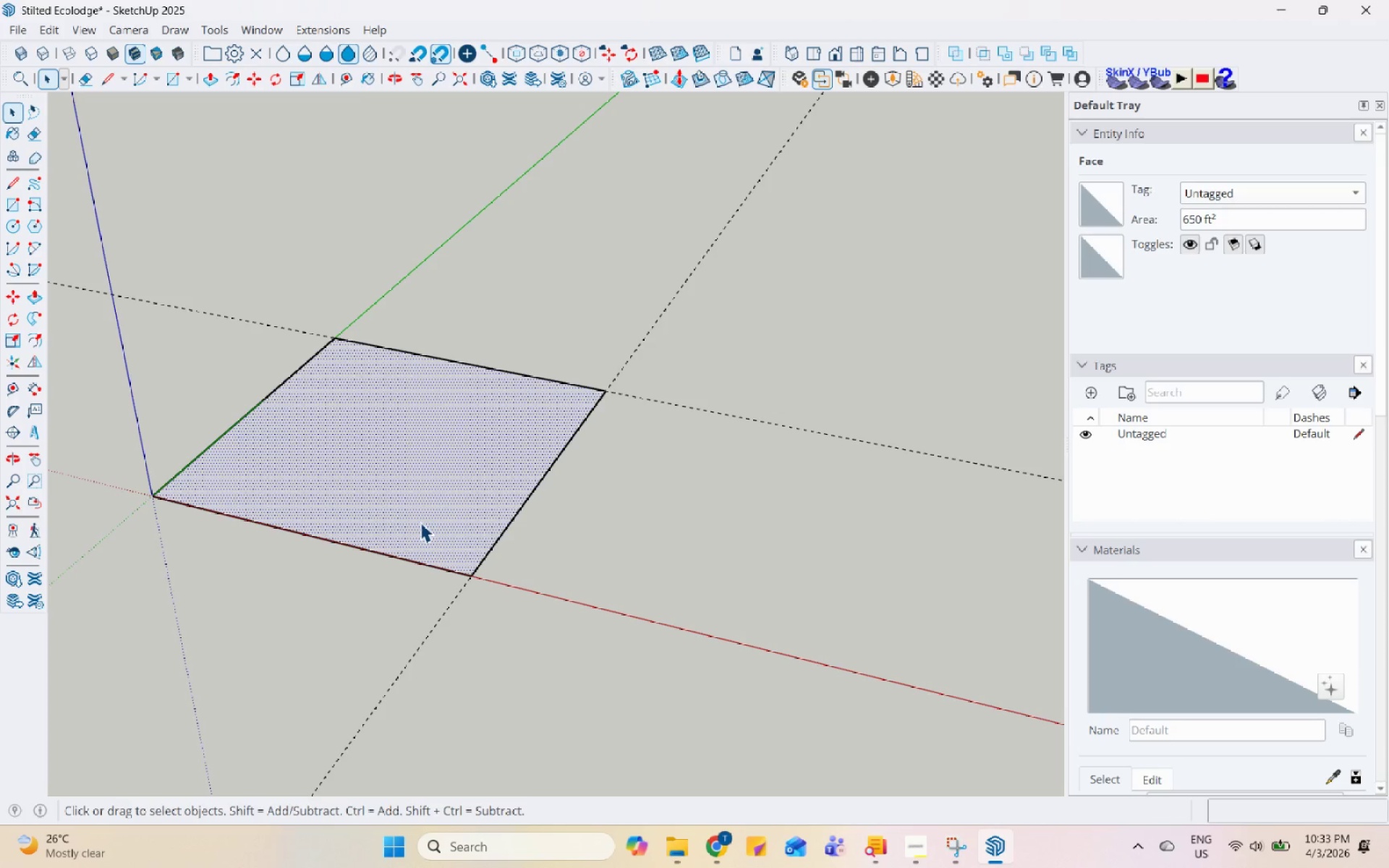 
key(P)
 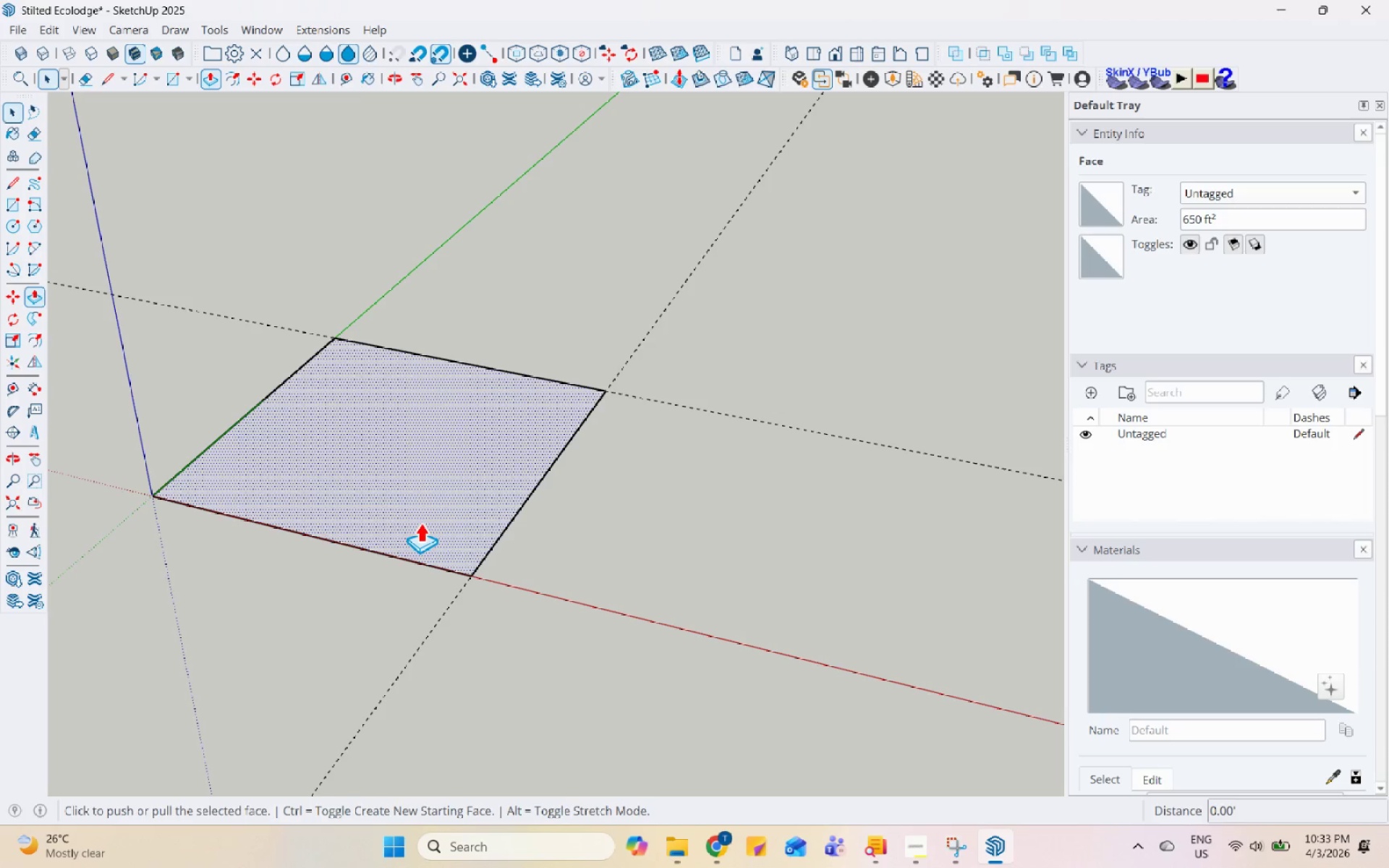 
left_click([420, 522])
 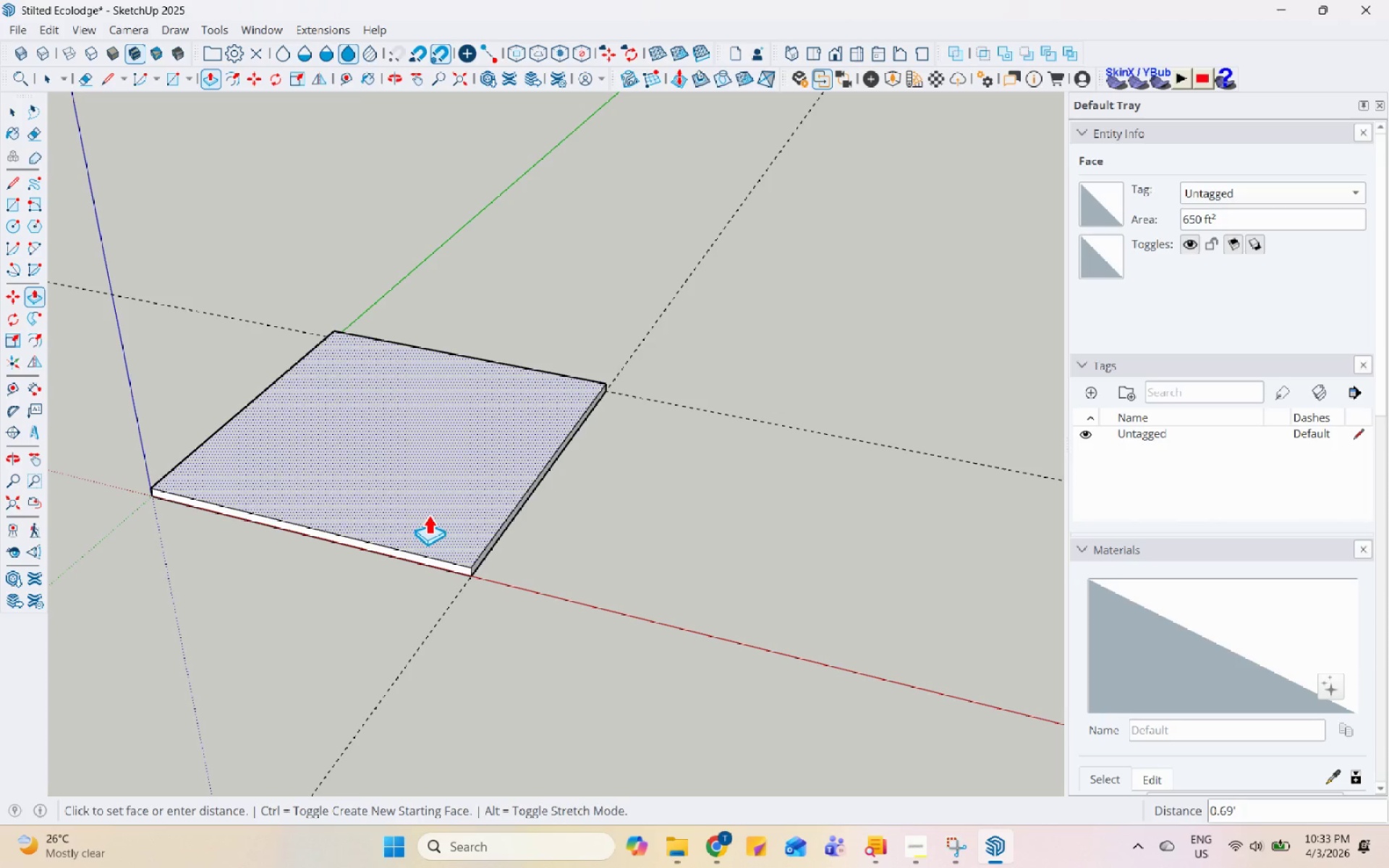 
key(Escape)
 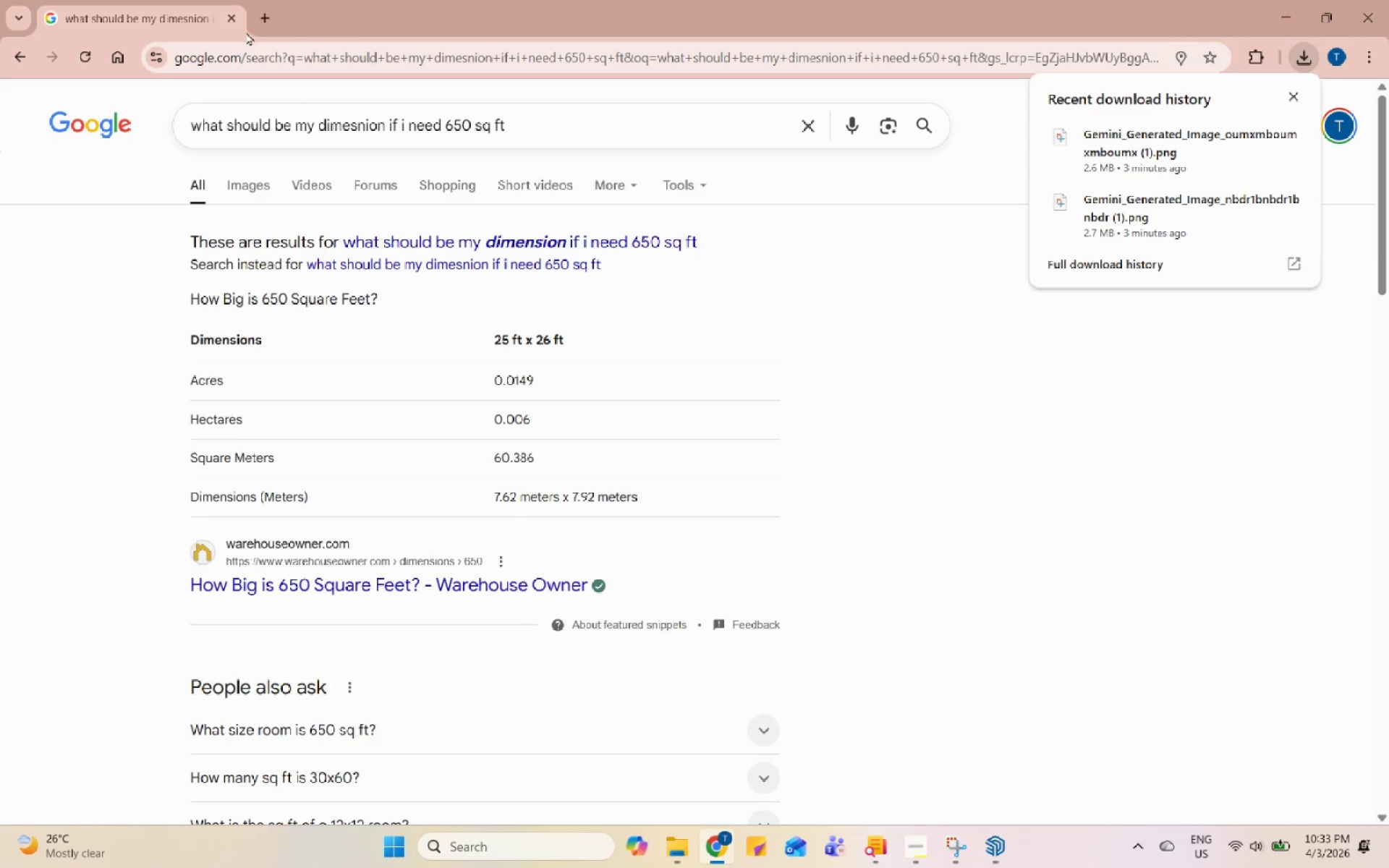 
left_click([258, 22])
 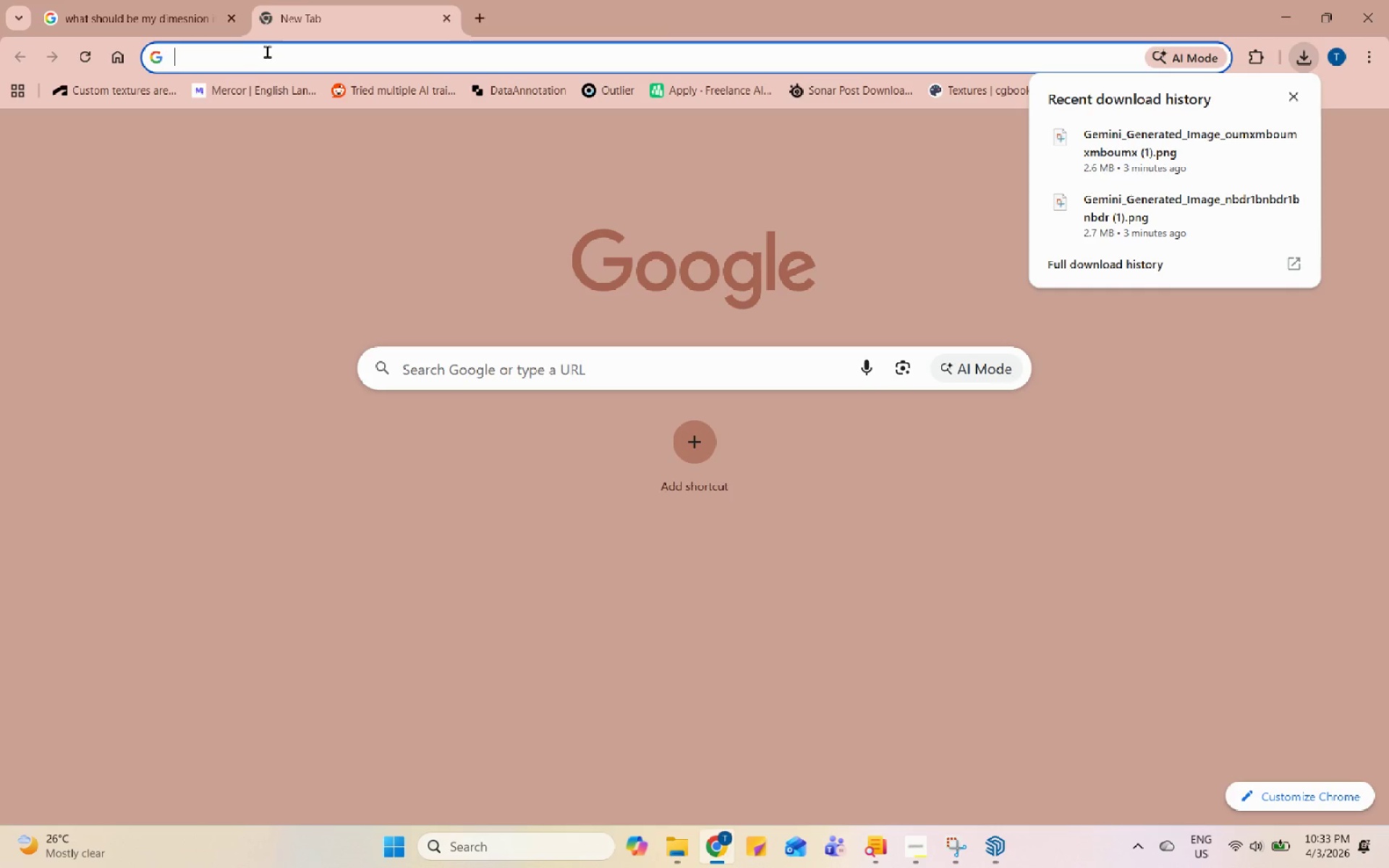 
left_click([268, 53])
 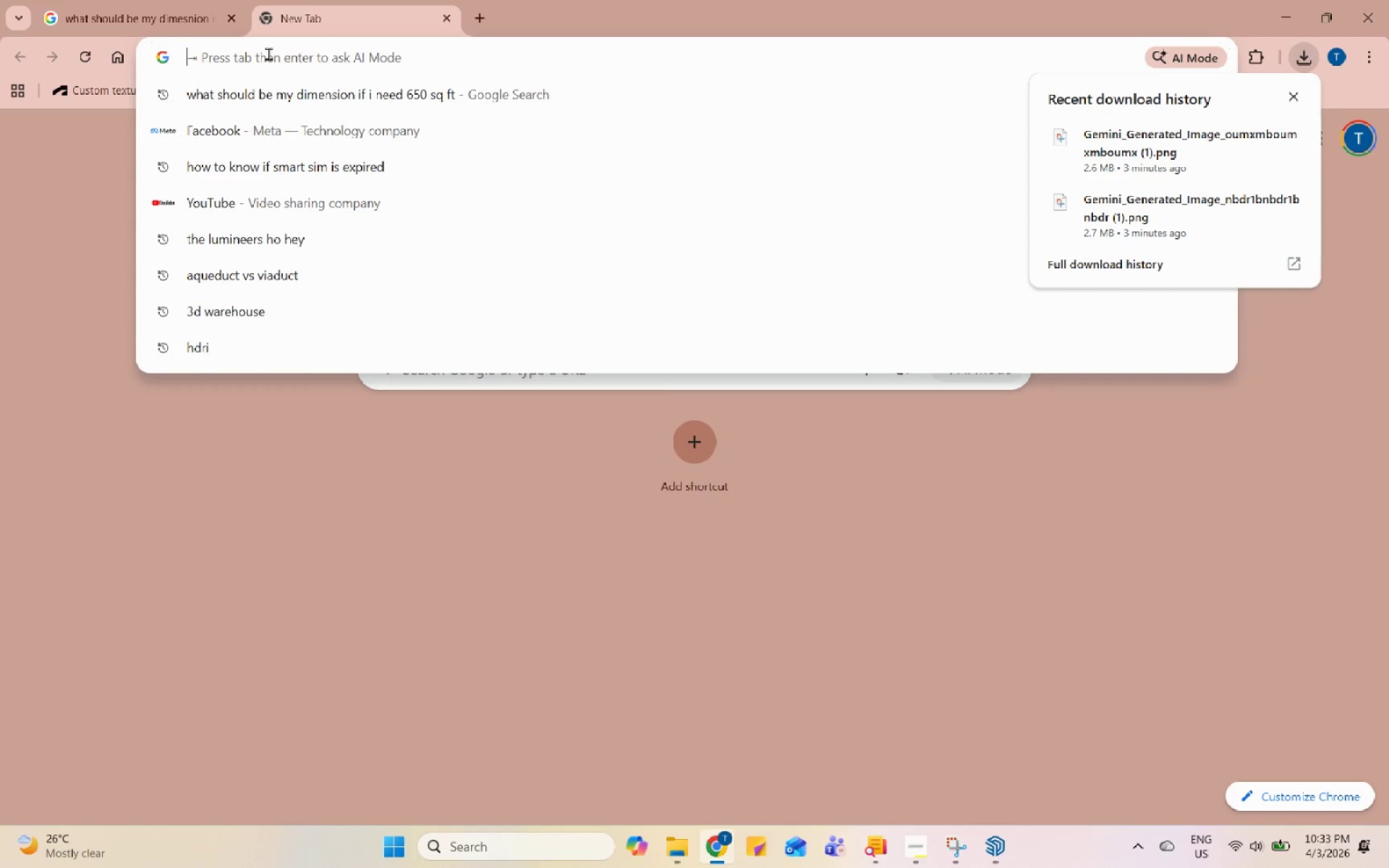 
type(feet )
key(Backspace)
key(Backspace)
key(Backspace)
key(Backspace)
key(Backspace)
key(Backspace)
type(mm to feet)
 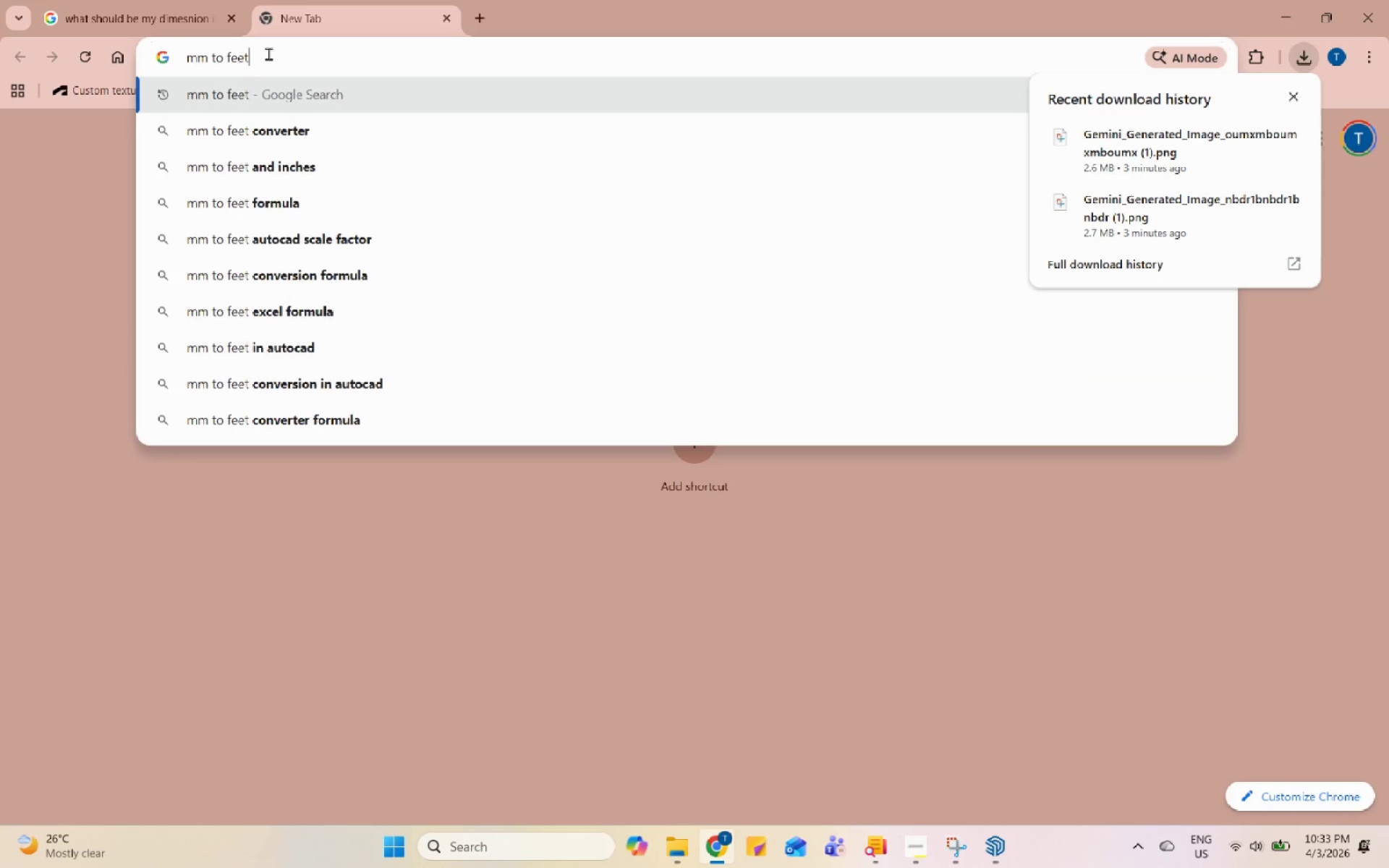 
key(Enter)
 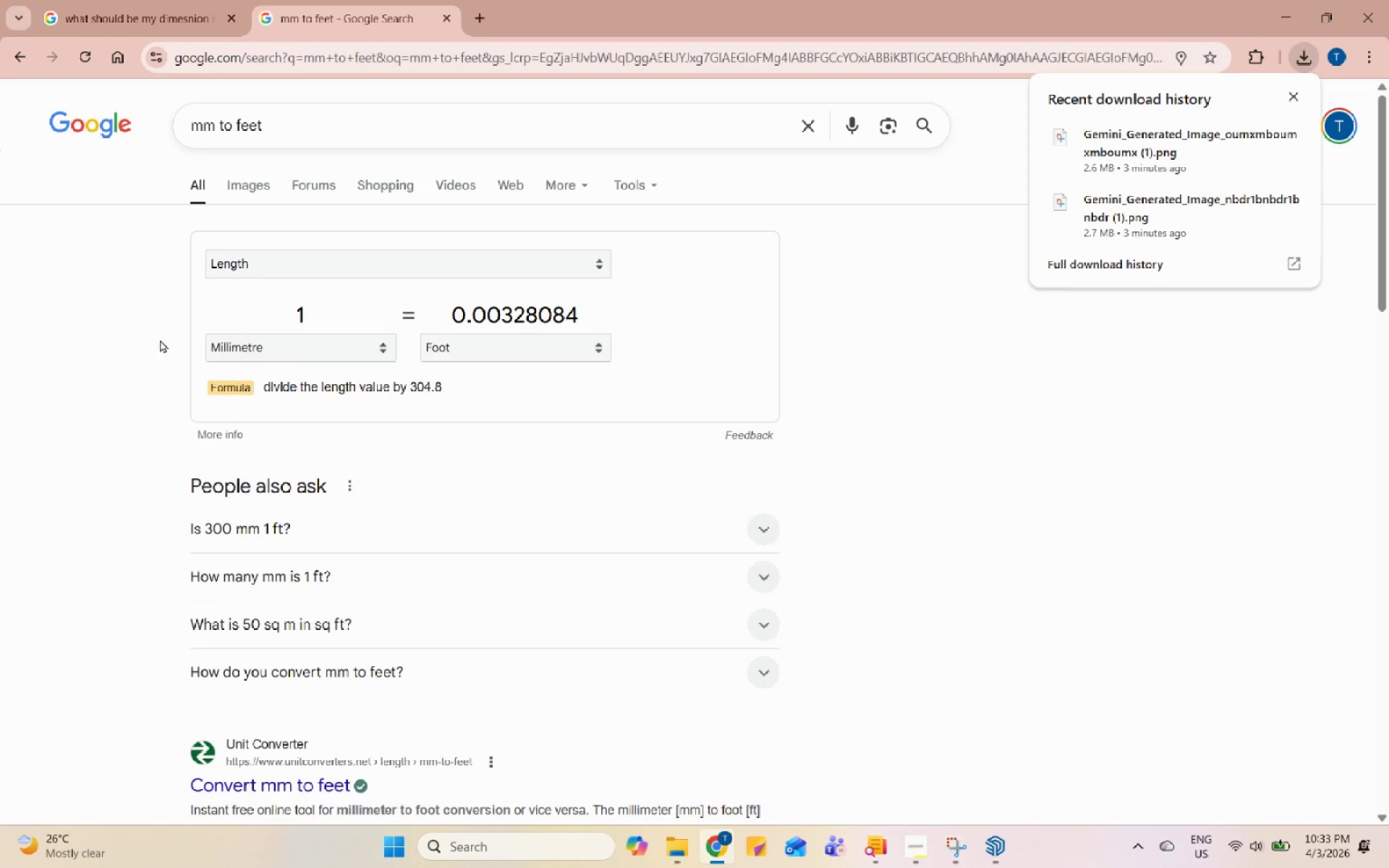 
double_click([309, 318])
 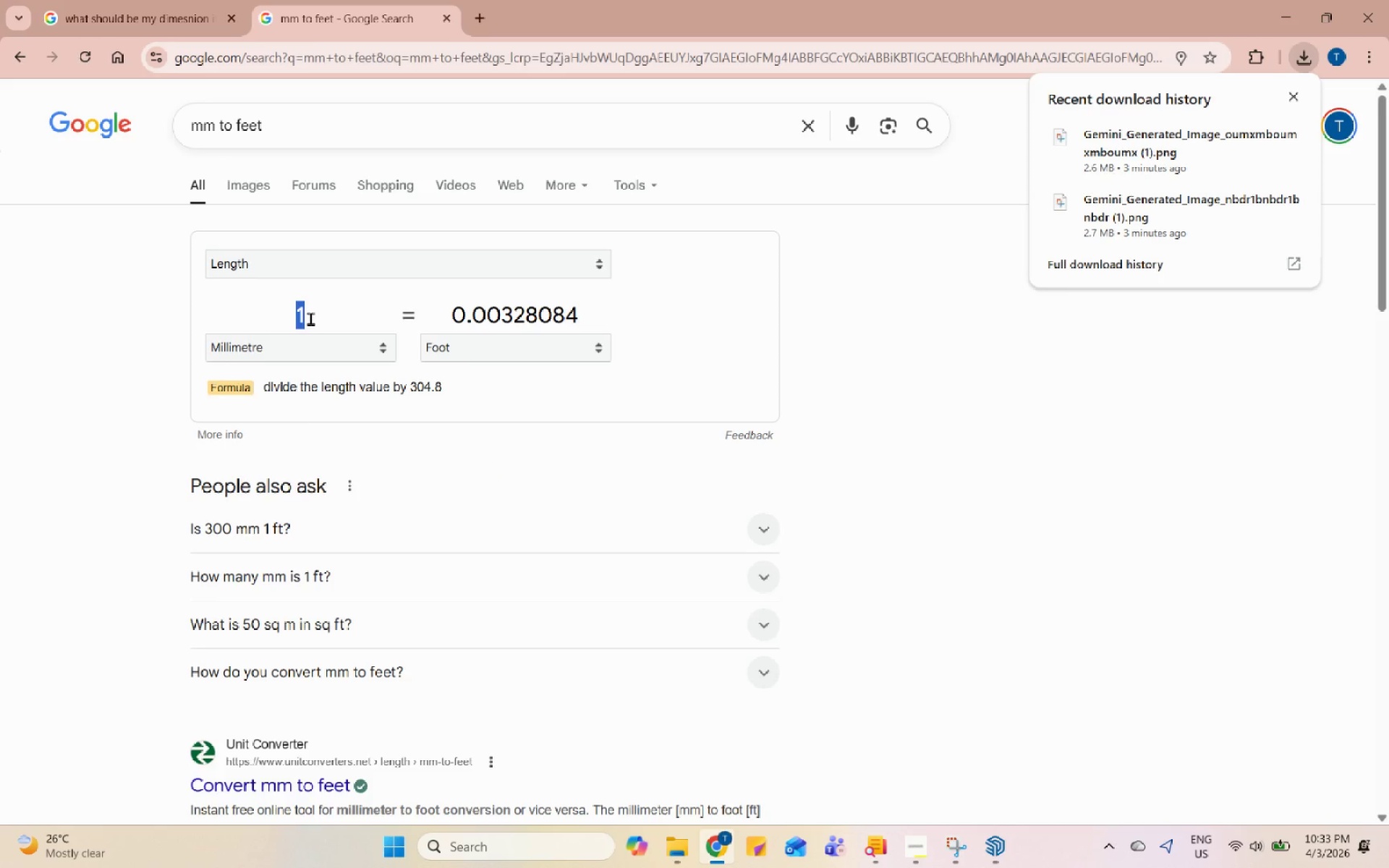 
key(Numpad2)
 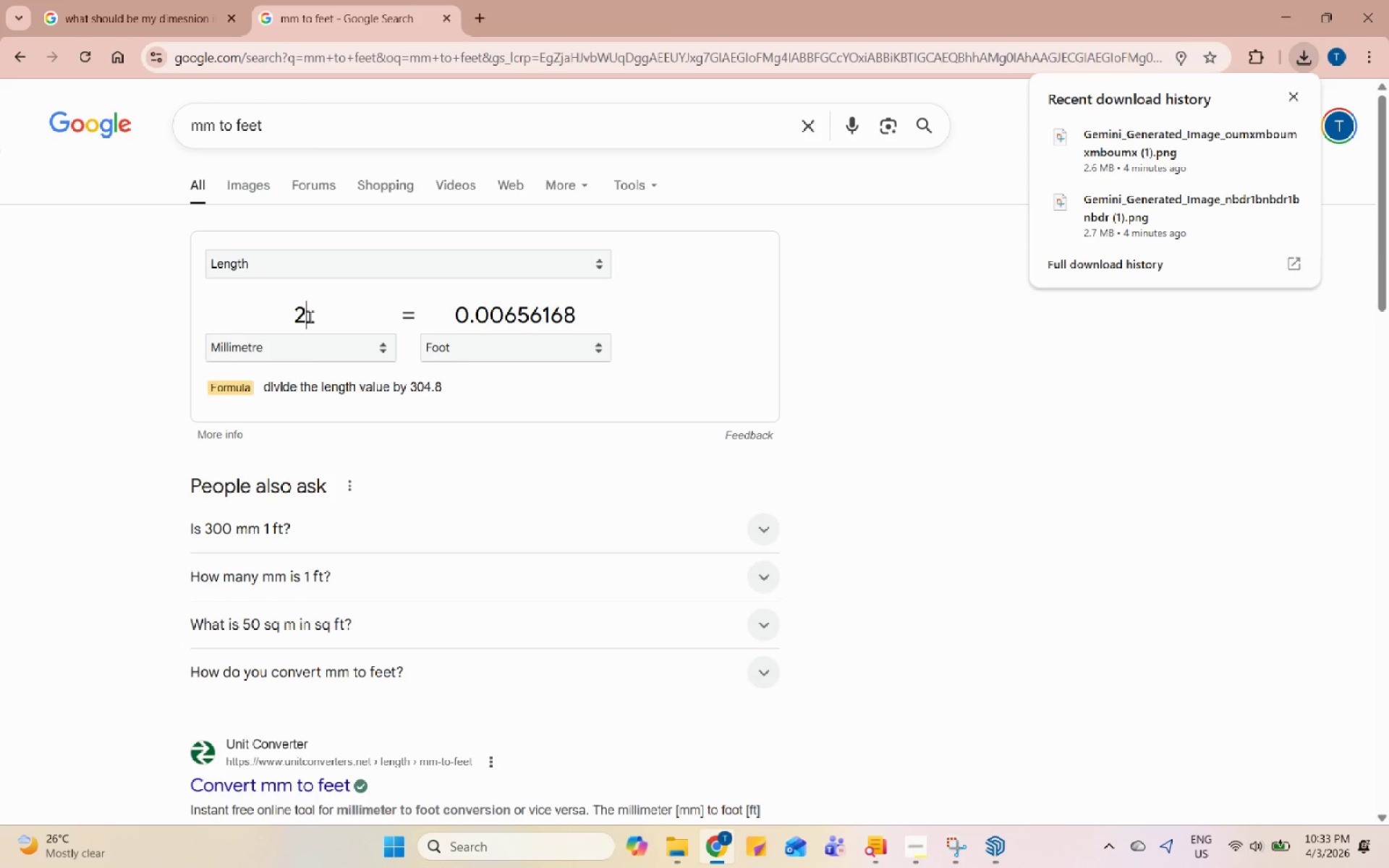 
key(Numpad0)
 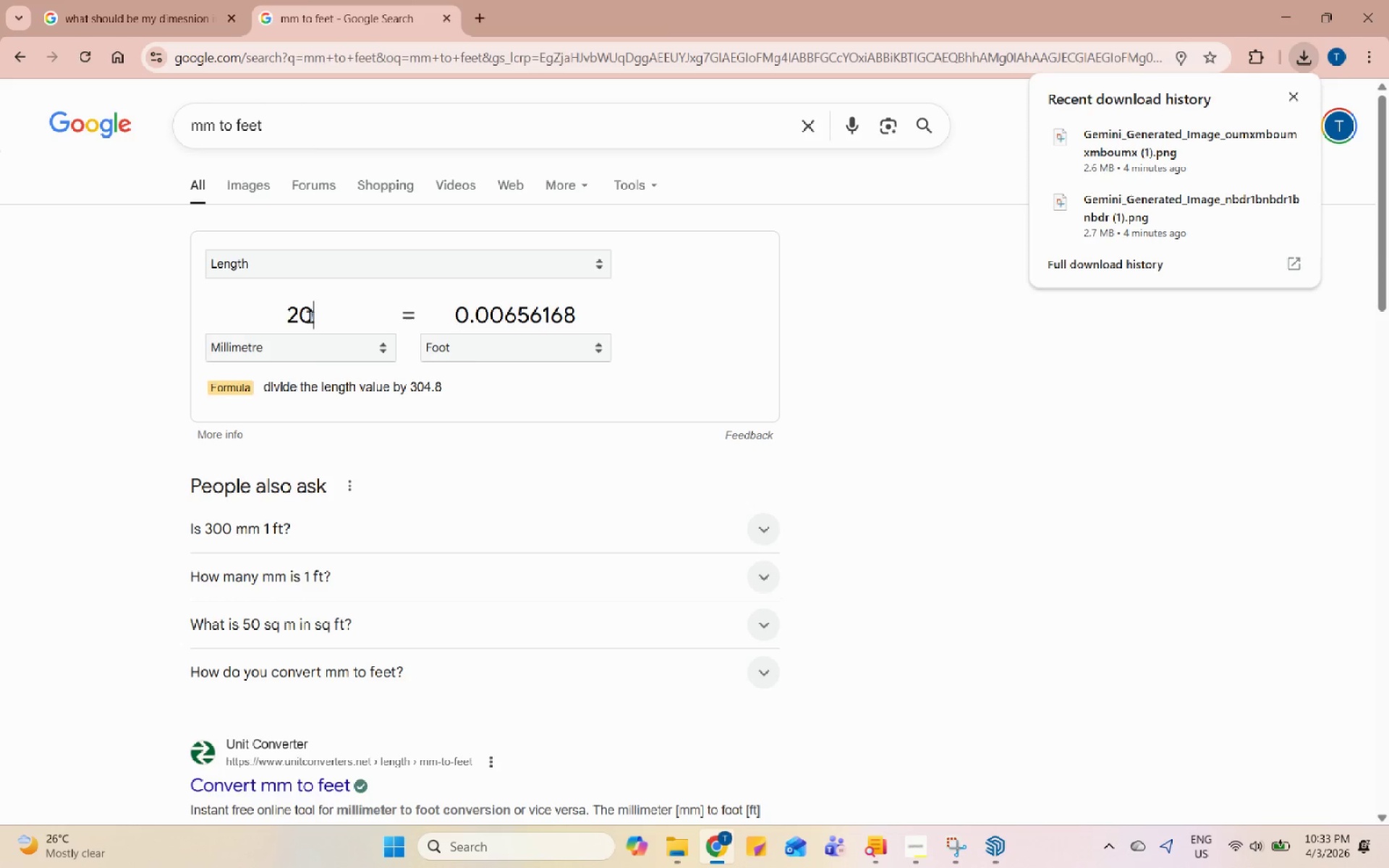 
key(Numpad0)
 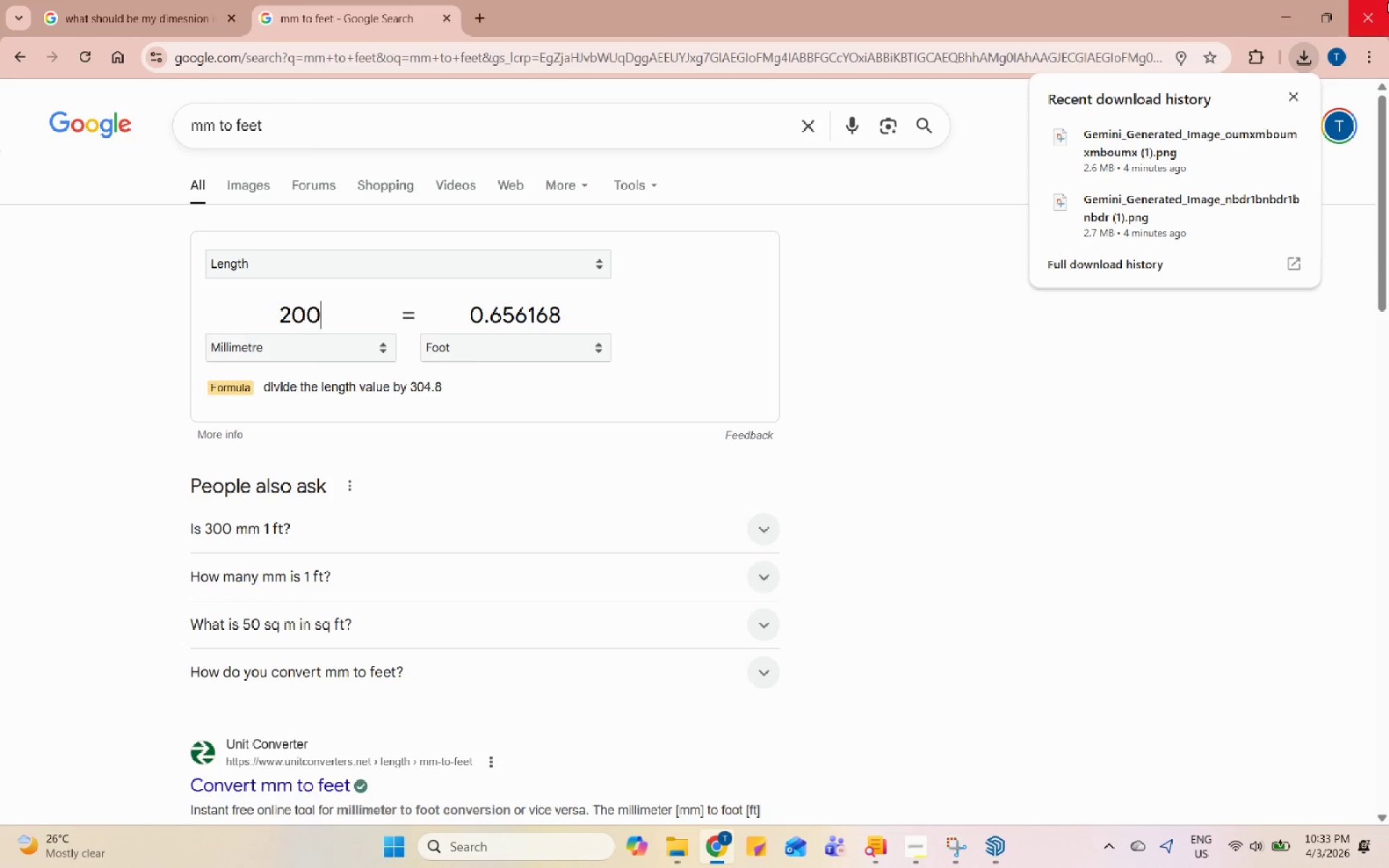 
left_click([1301, 1])
 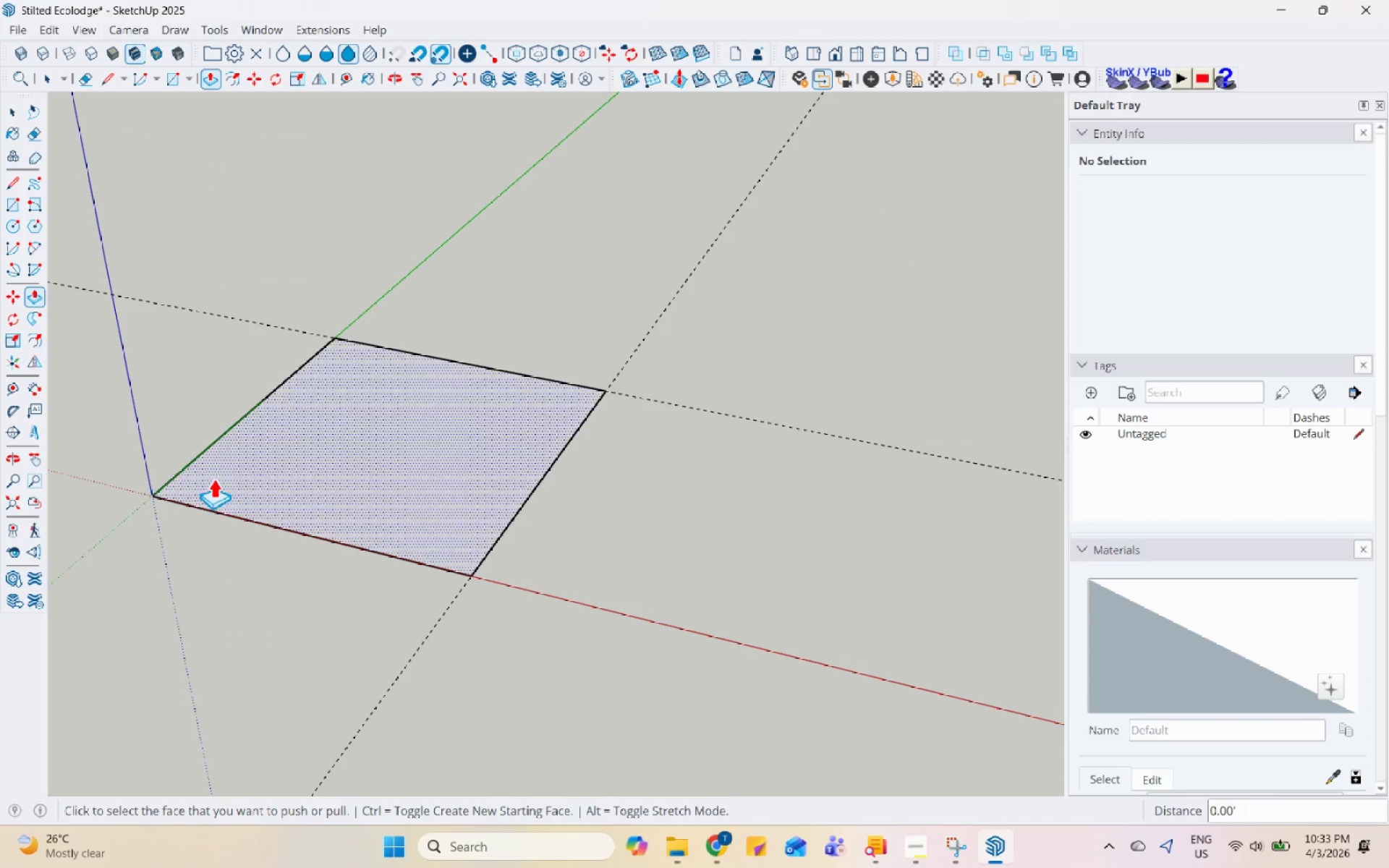 
left_click([364, 449])
 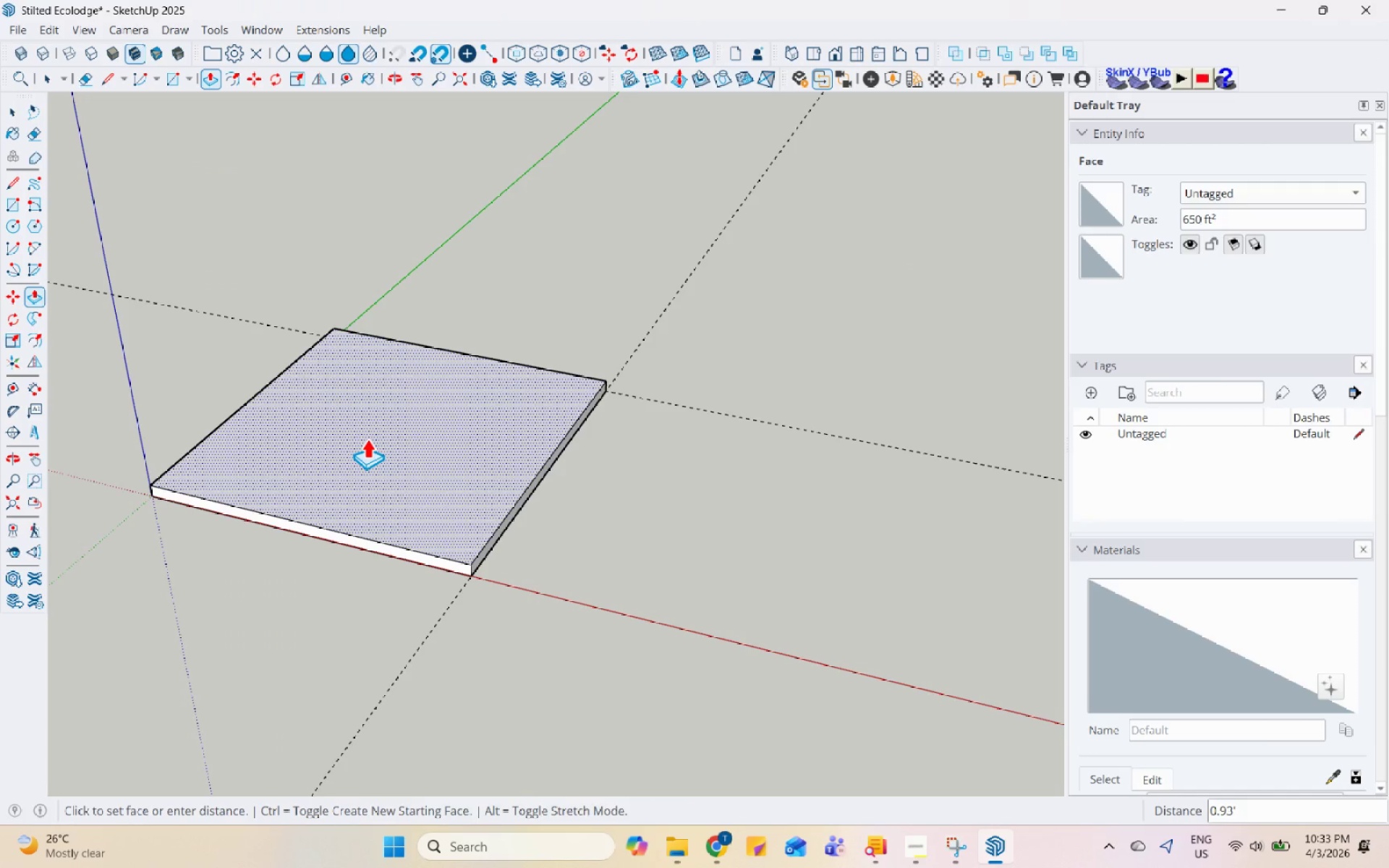 
key(Numpad0)
 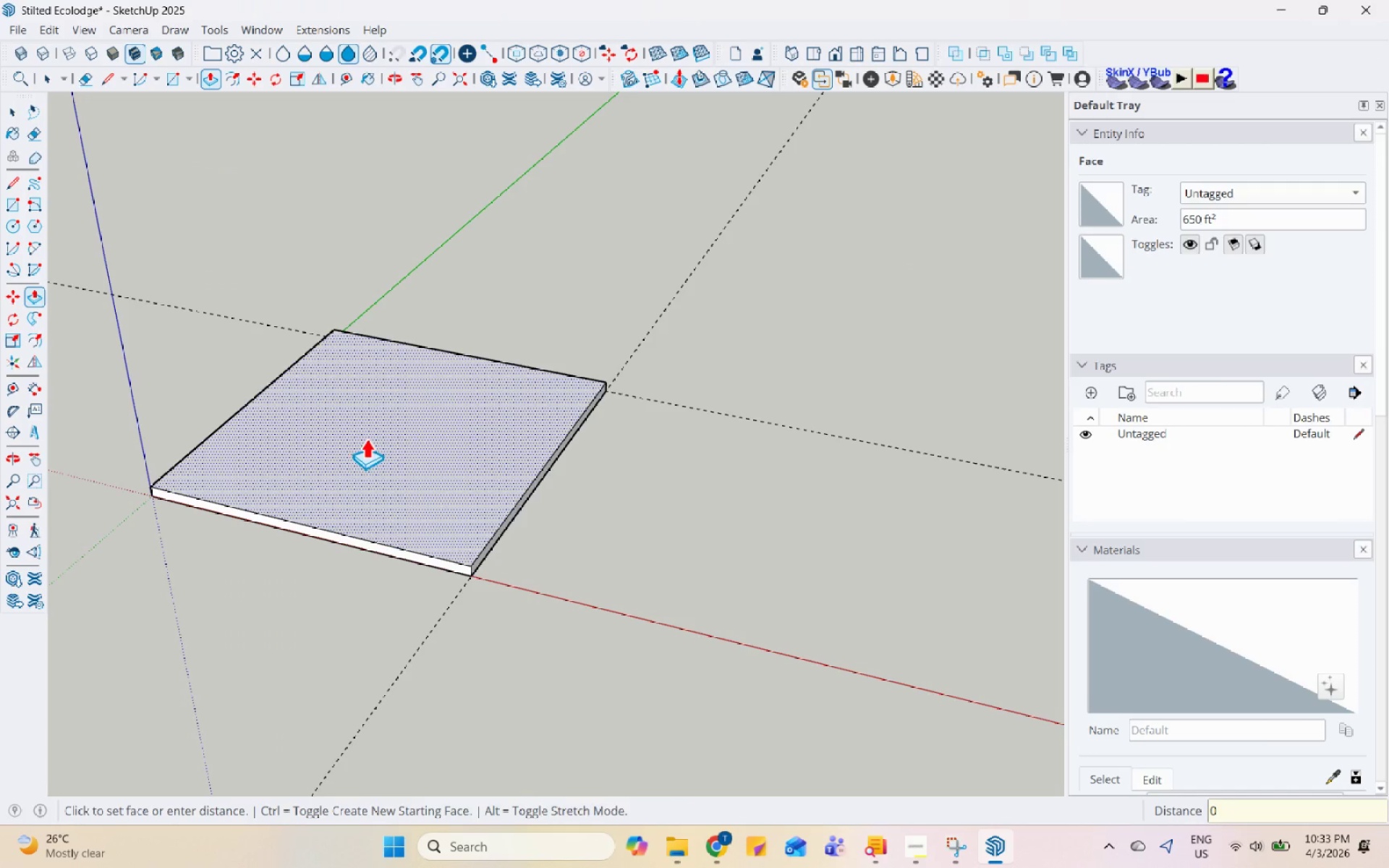 
key(NumpadDecimal)
 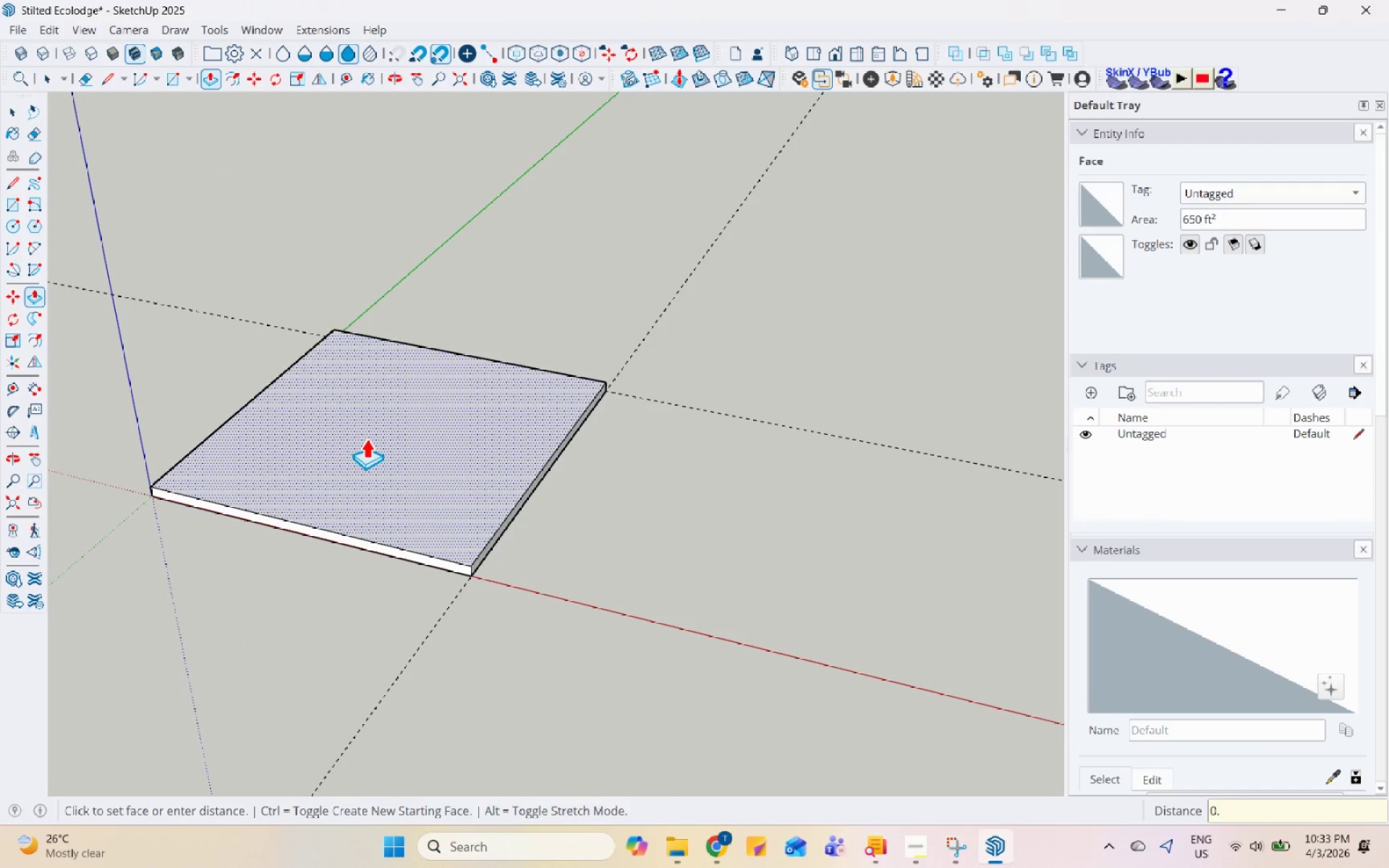 
key(Numpad6)
 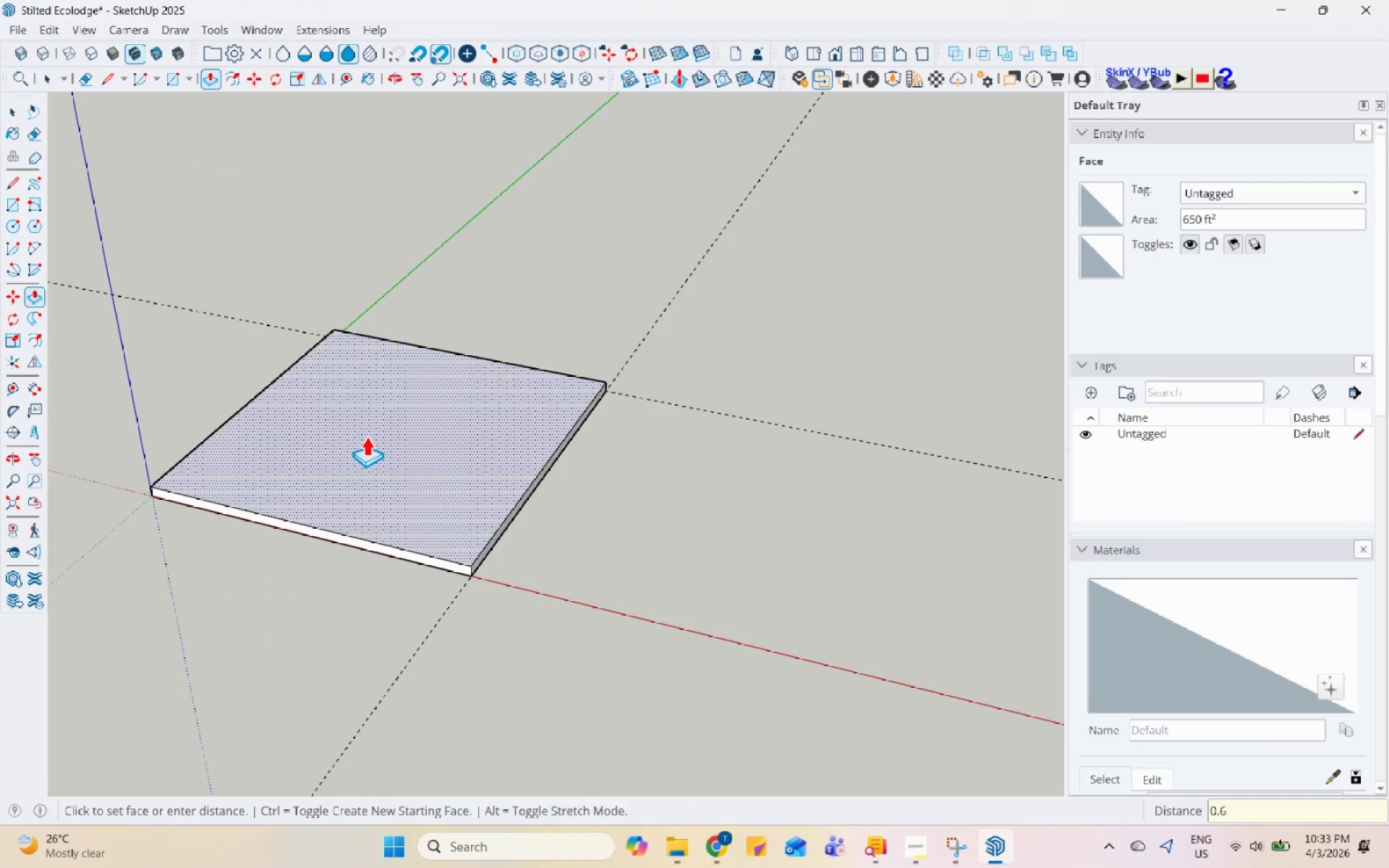 
key(Numpad5)
 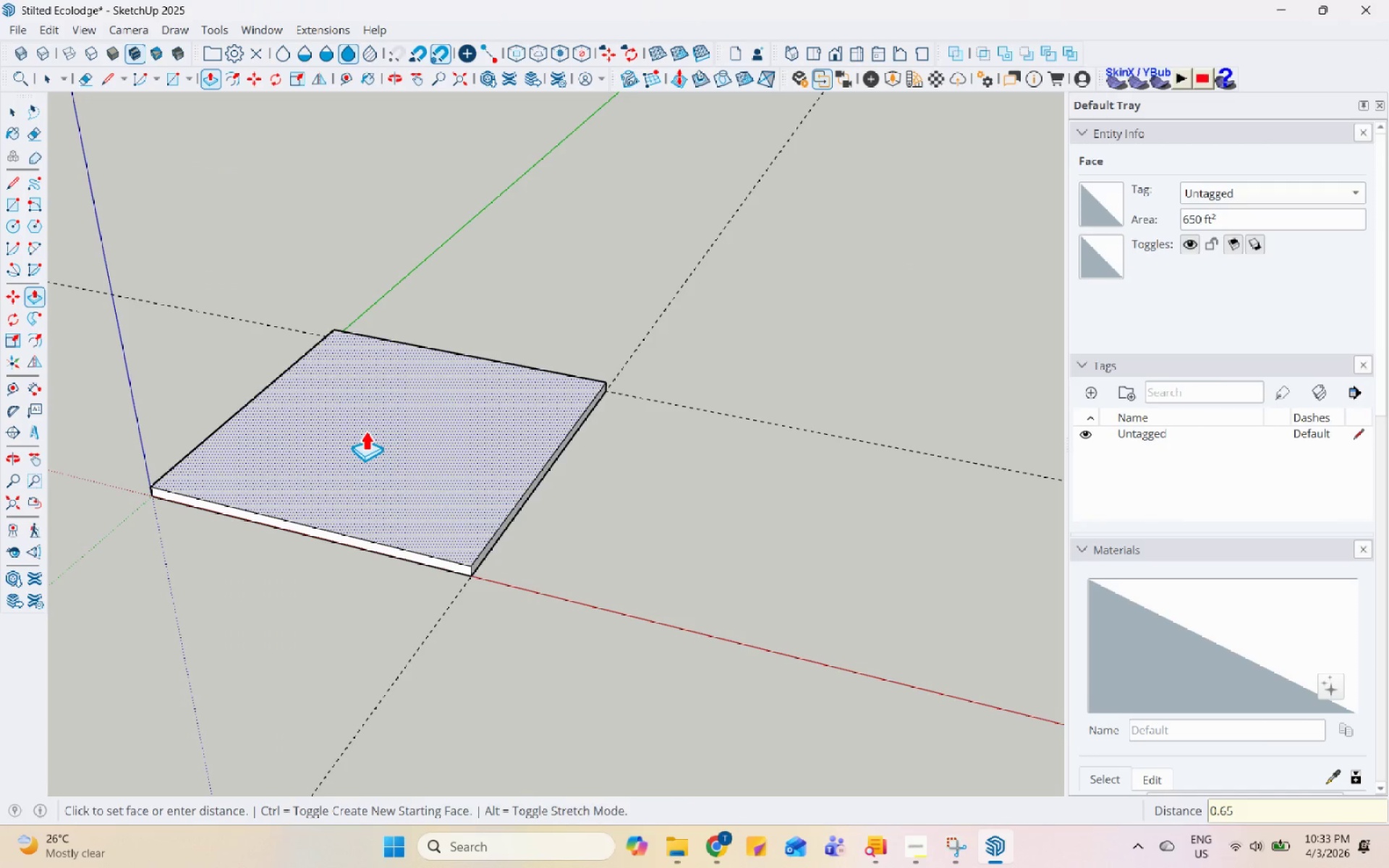 
key(Enter)
 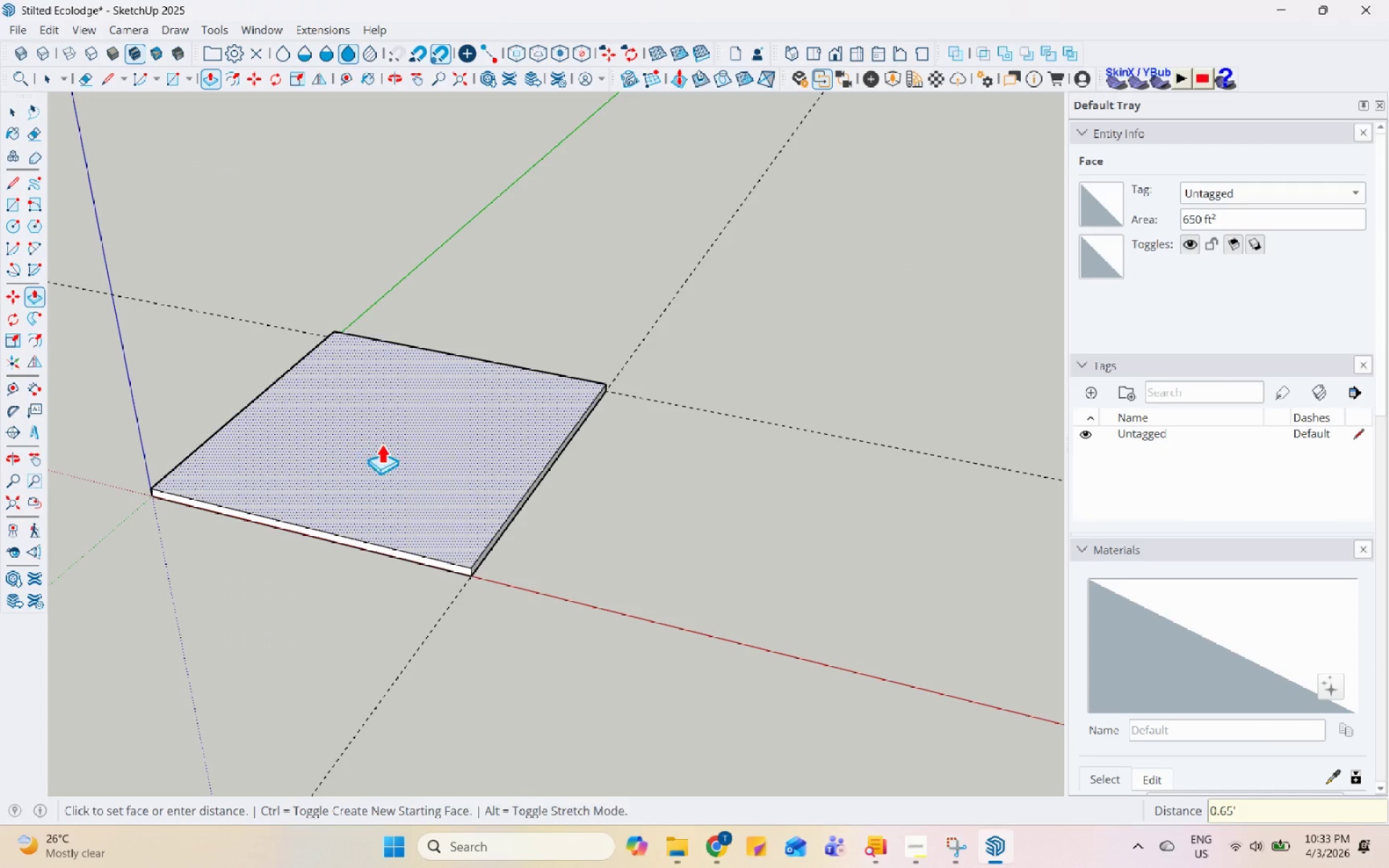 
key(Space)
 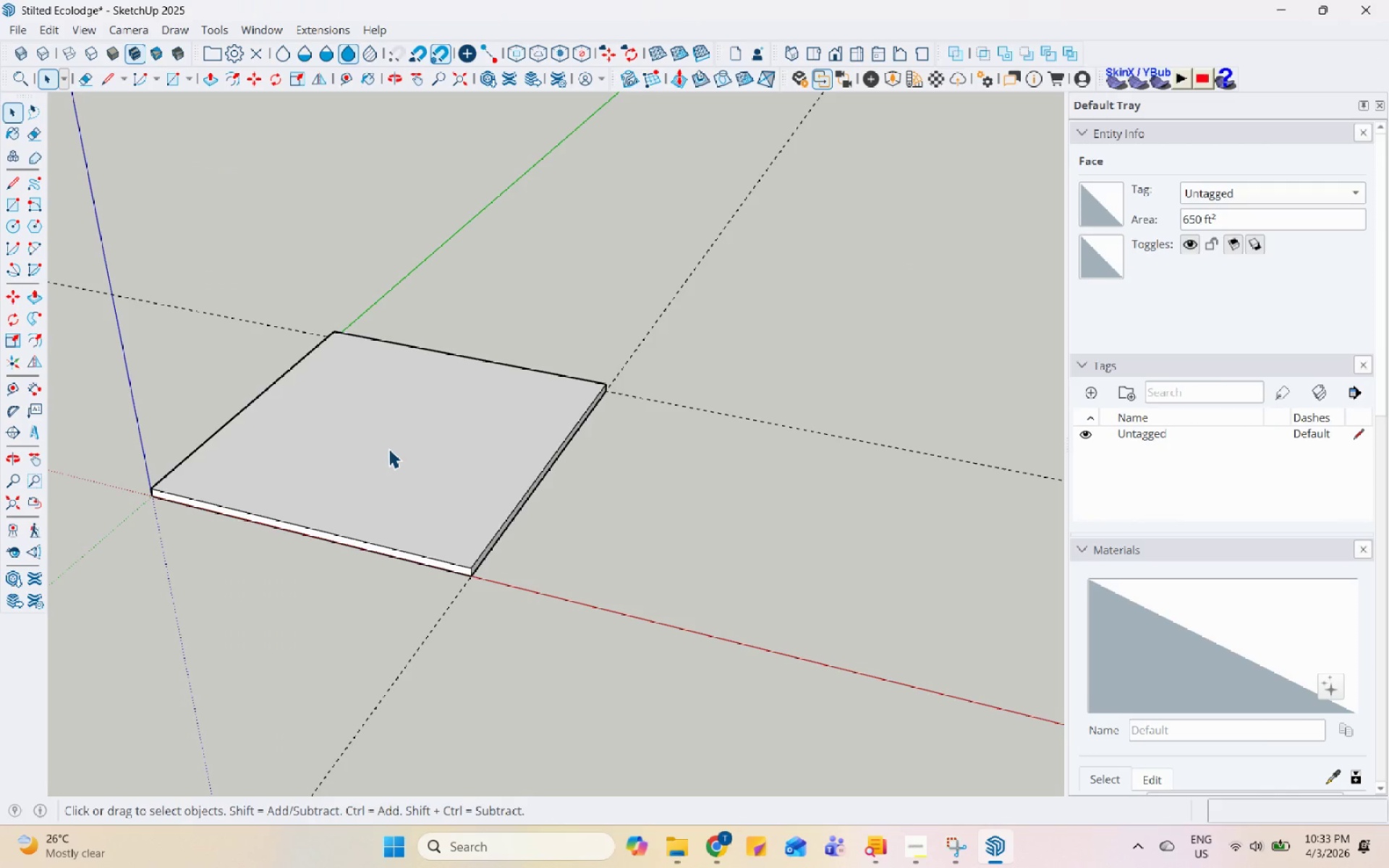 
double_click([388, 448])
 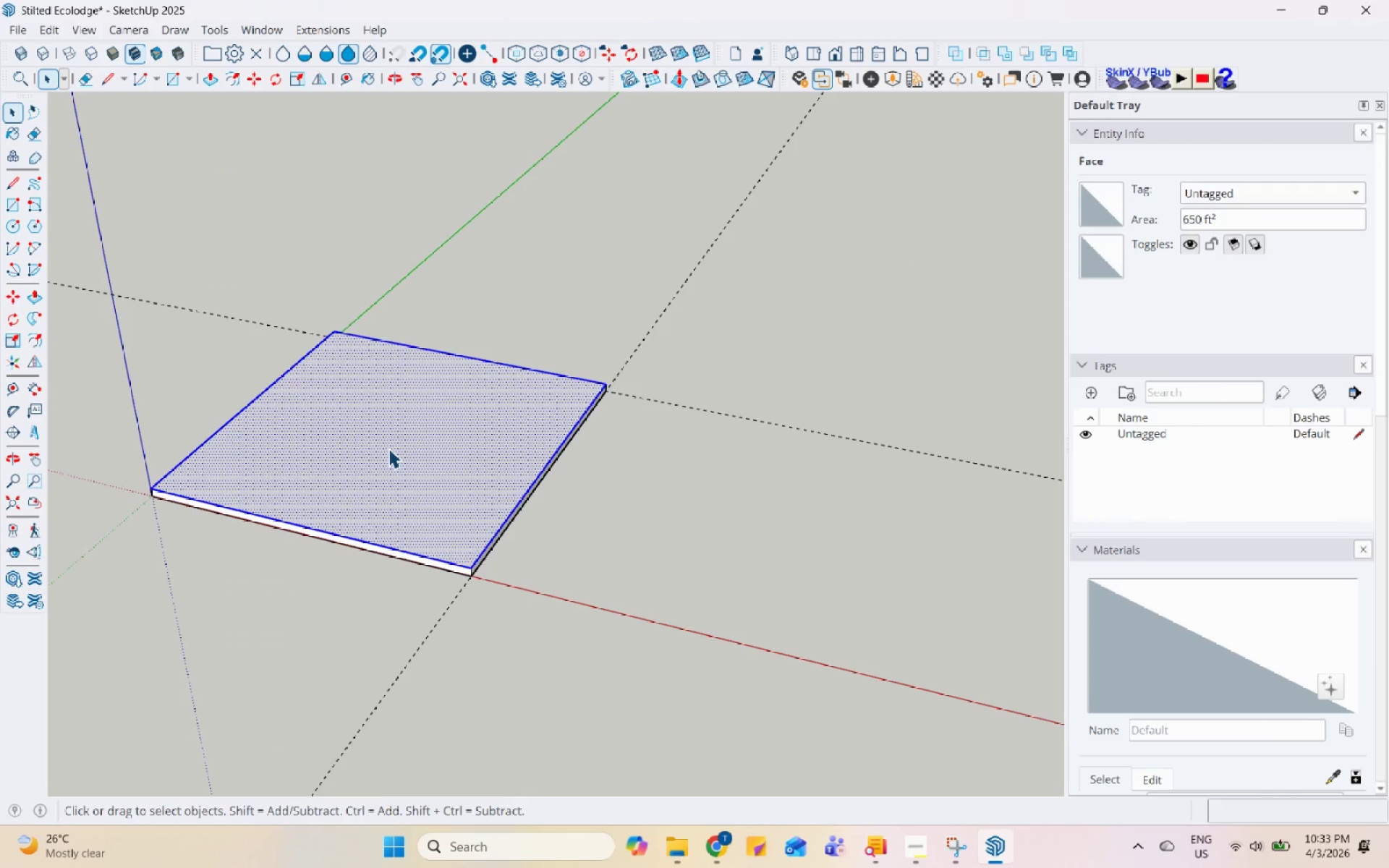 
triple_click([388, 448])
 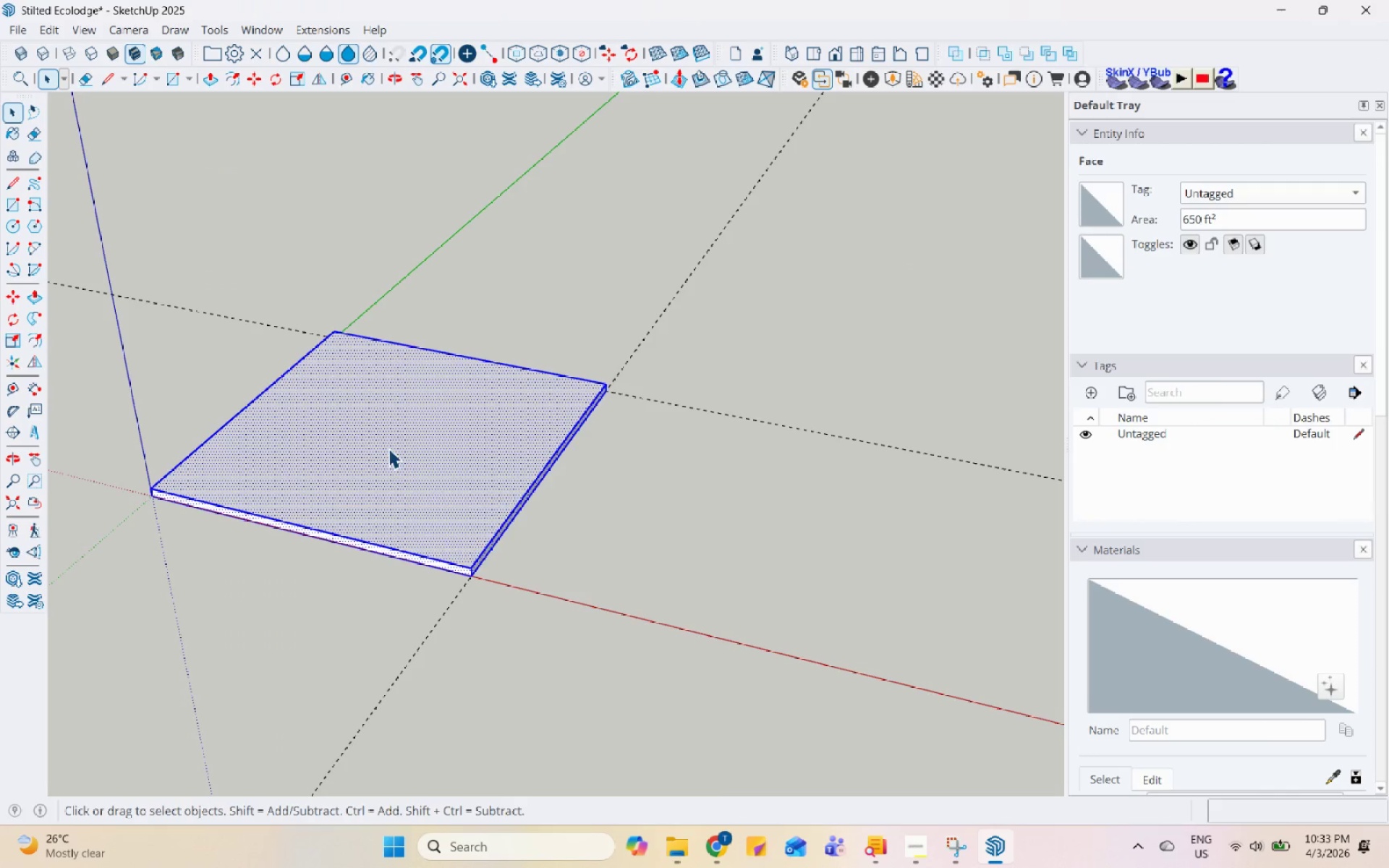 
right_click([388, 448])
 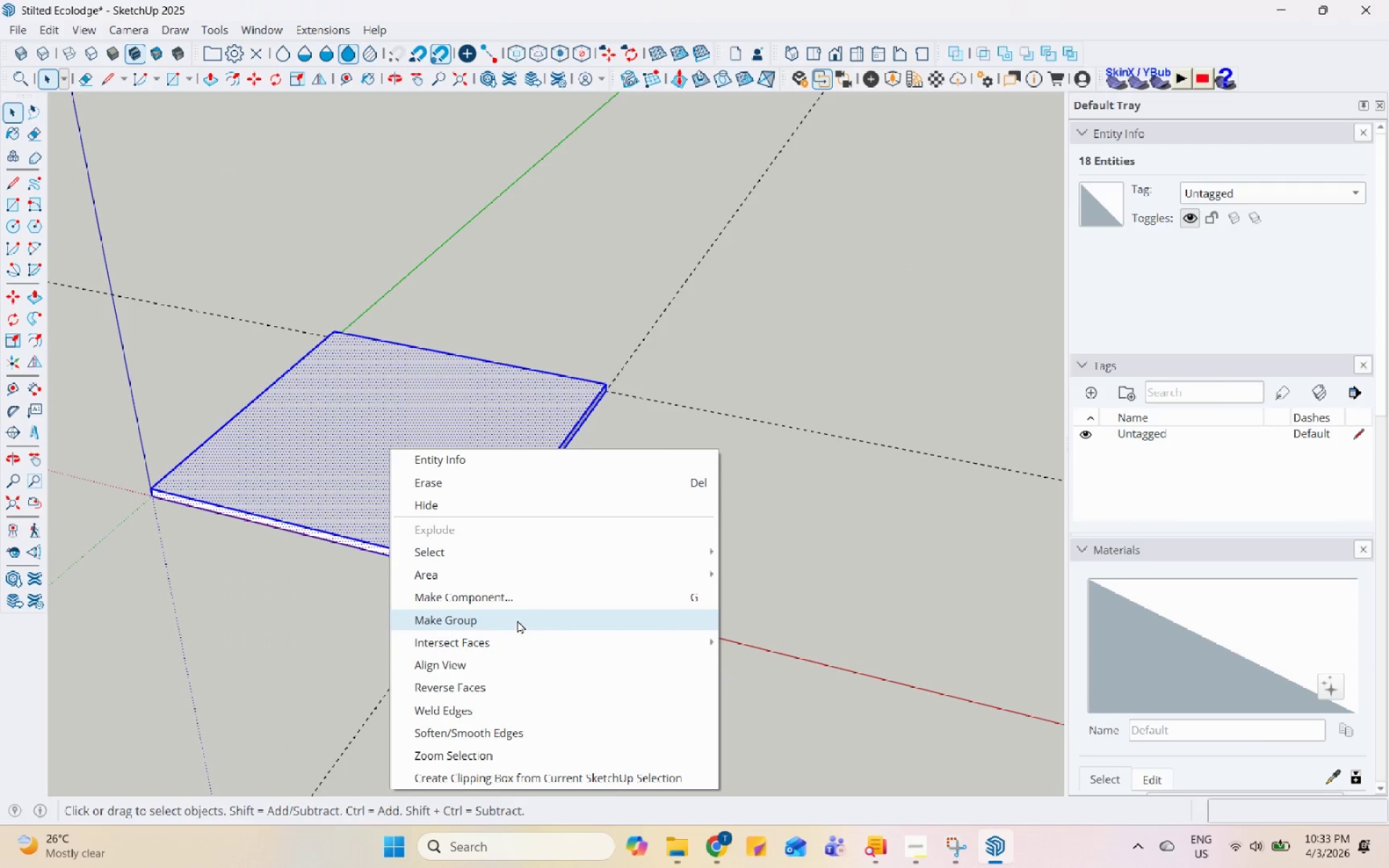 
left_click([519, 609])
 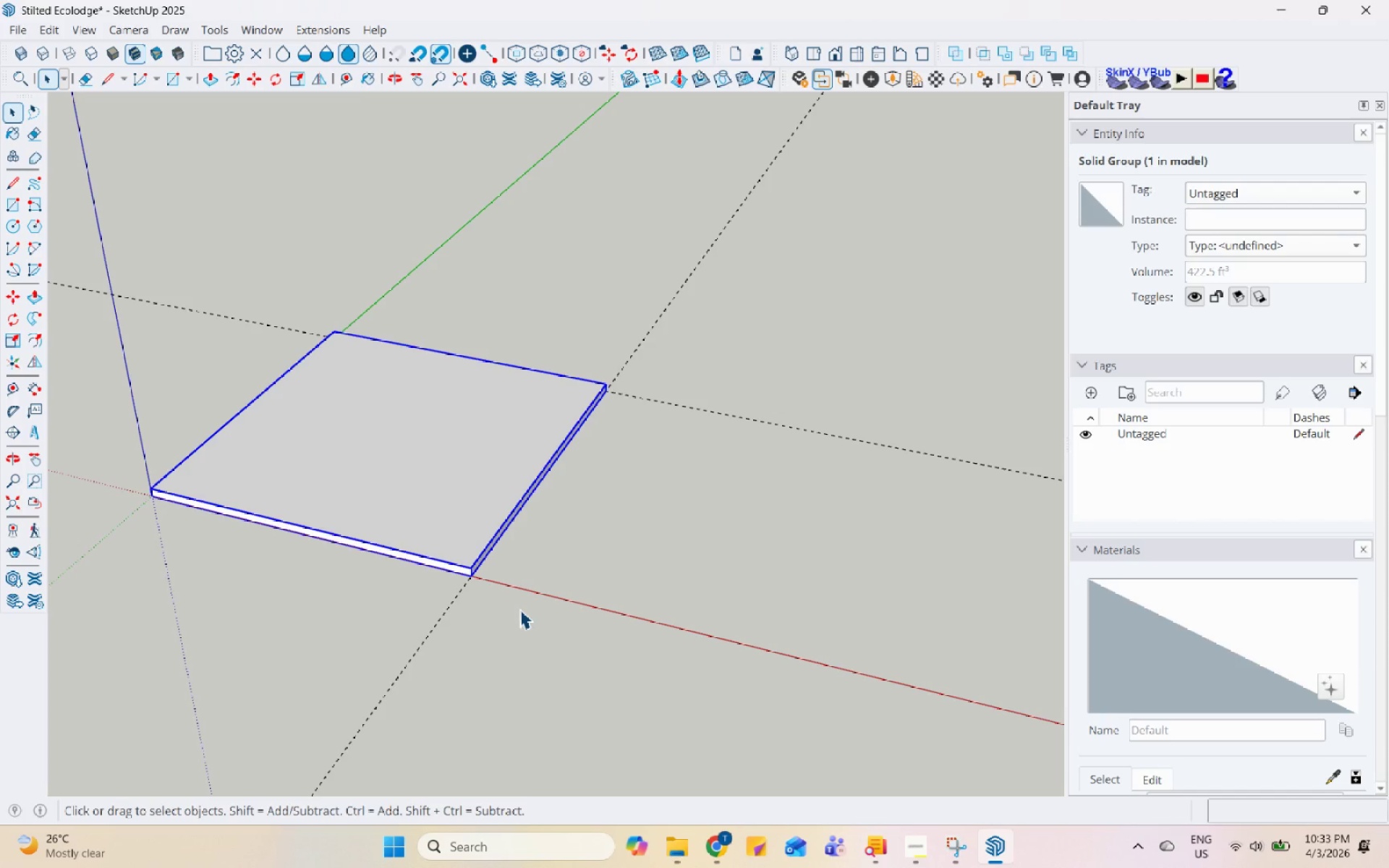 
wait(14.55)
 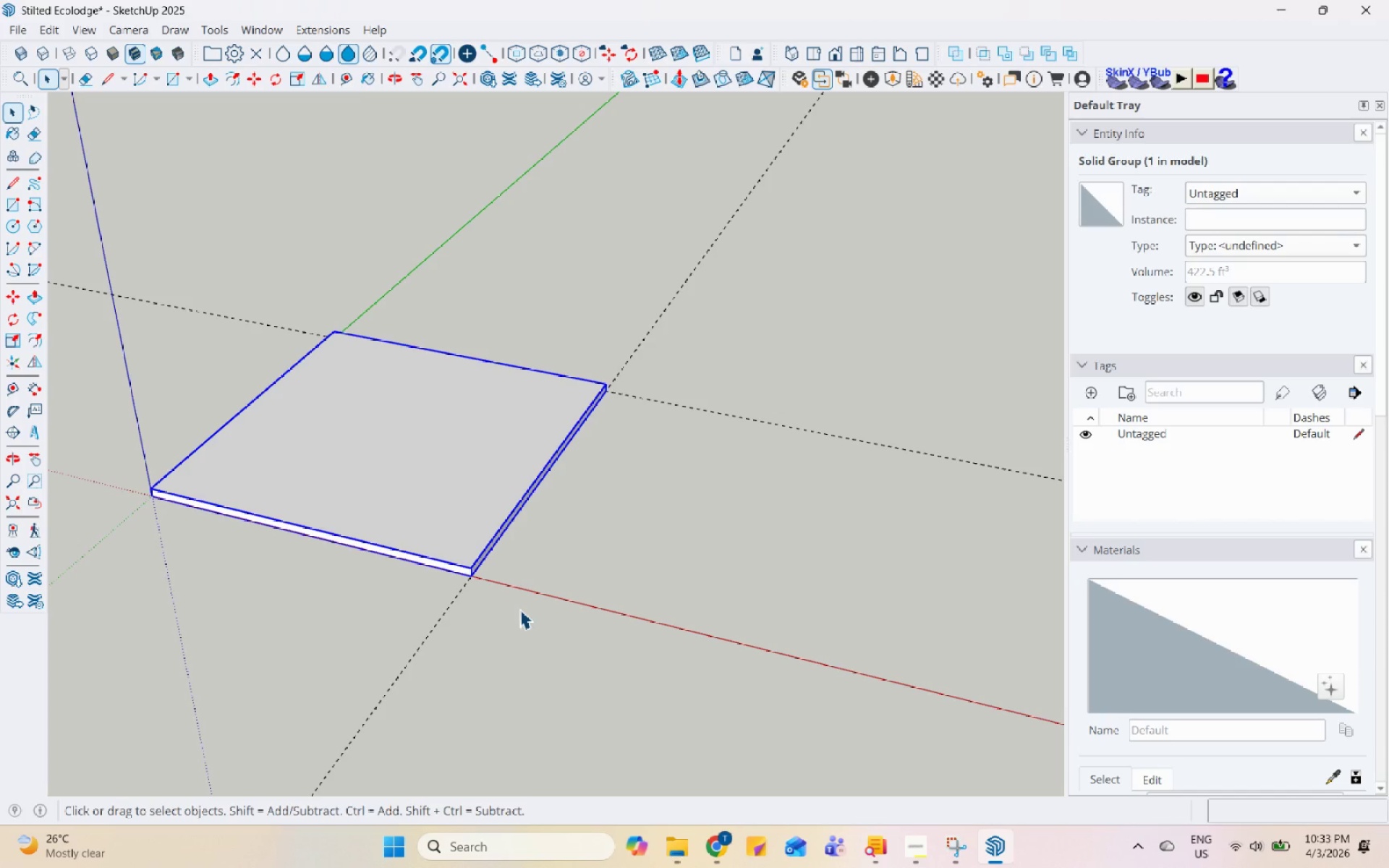 
scroll: coordinate [513, 411], scroll_direction: up, amount: 4.0
 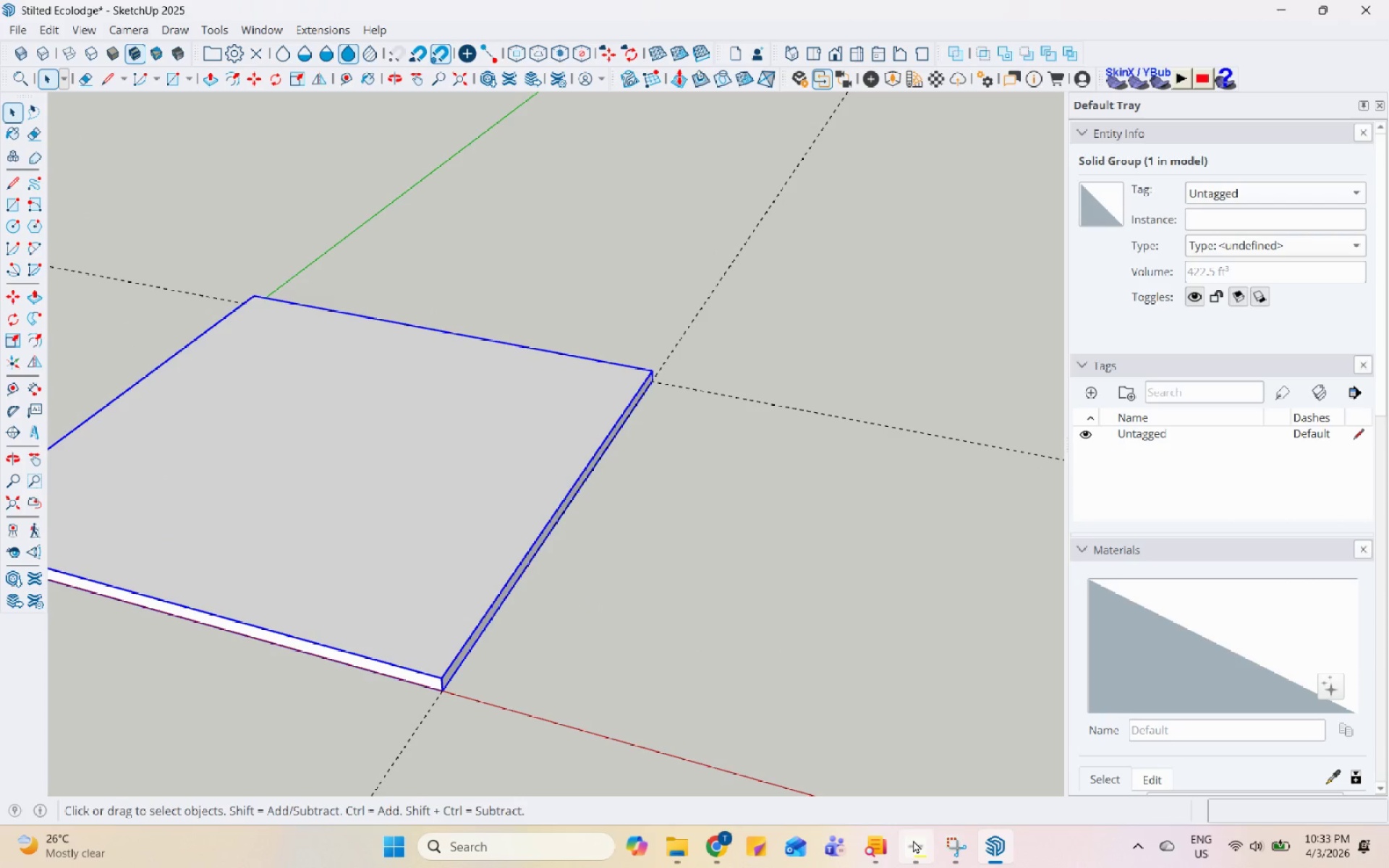 
left_click([912, 841])